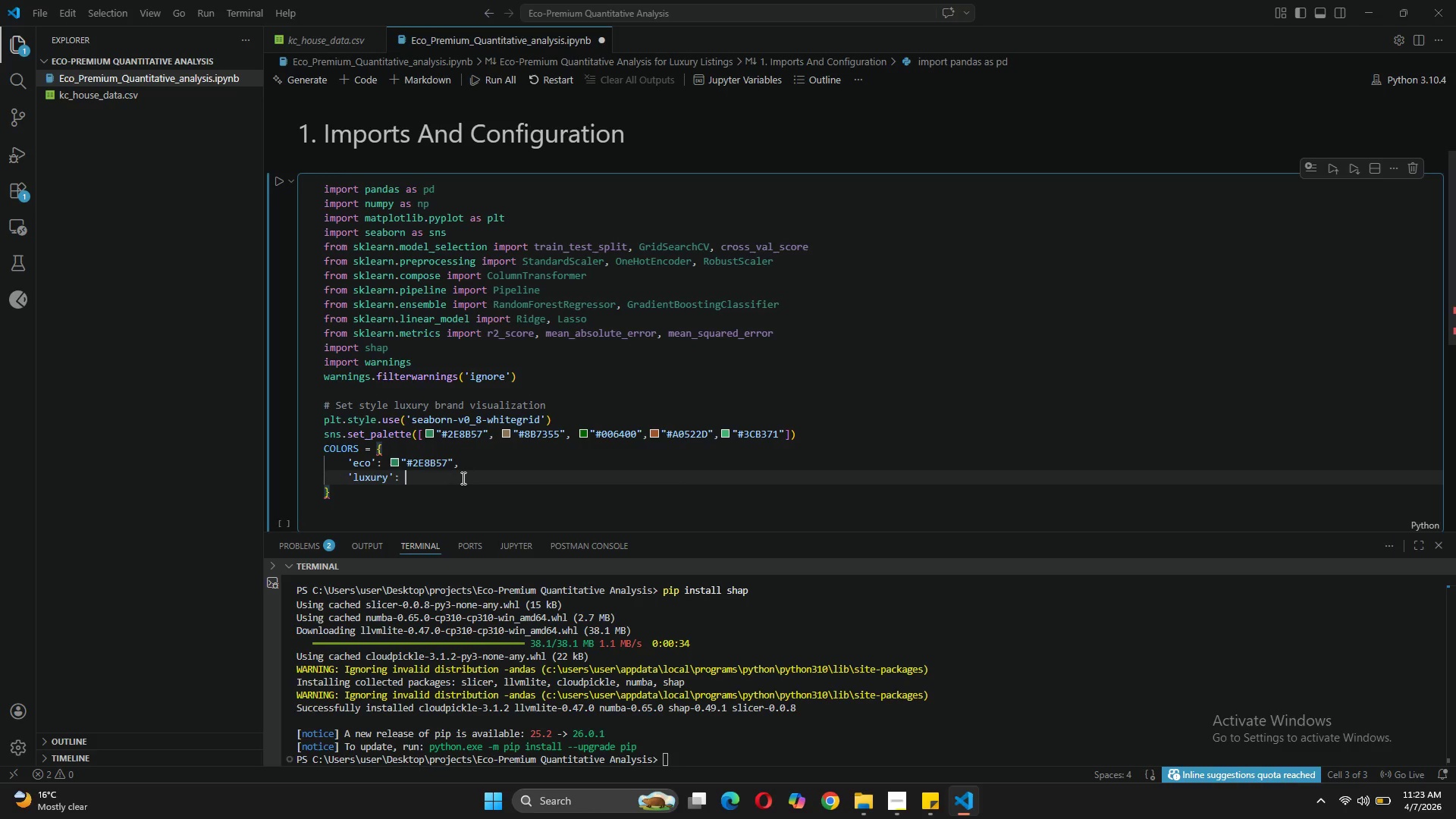 
key(Shift+Quote)
 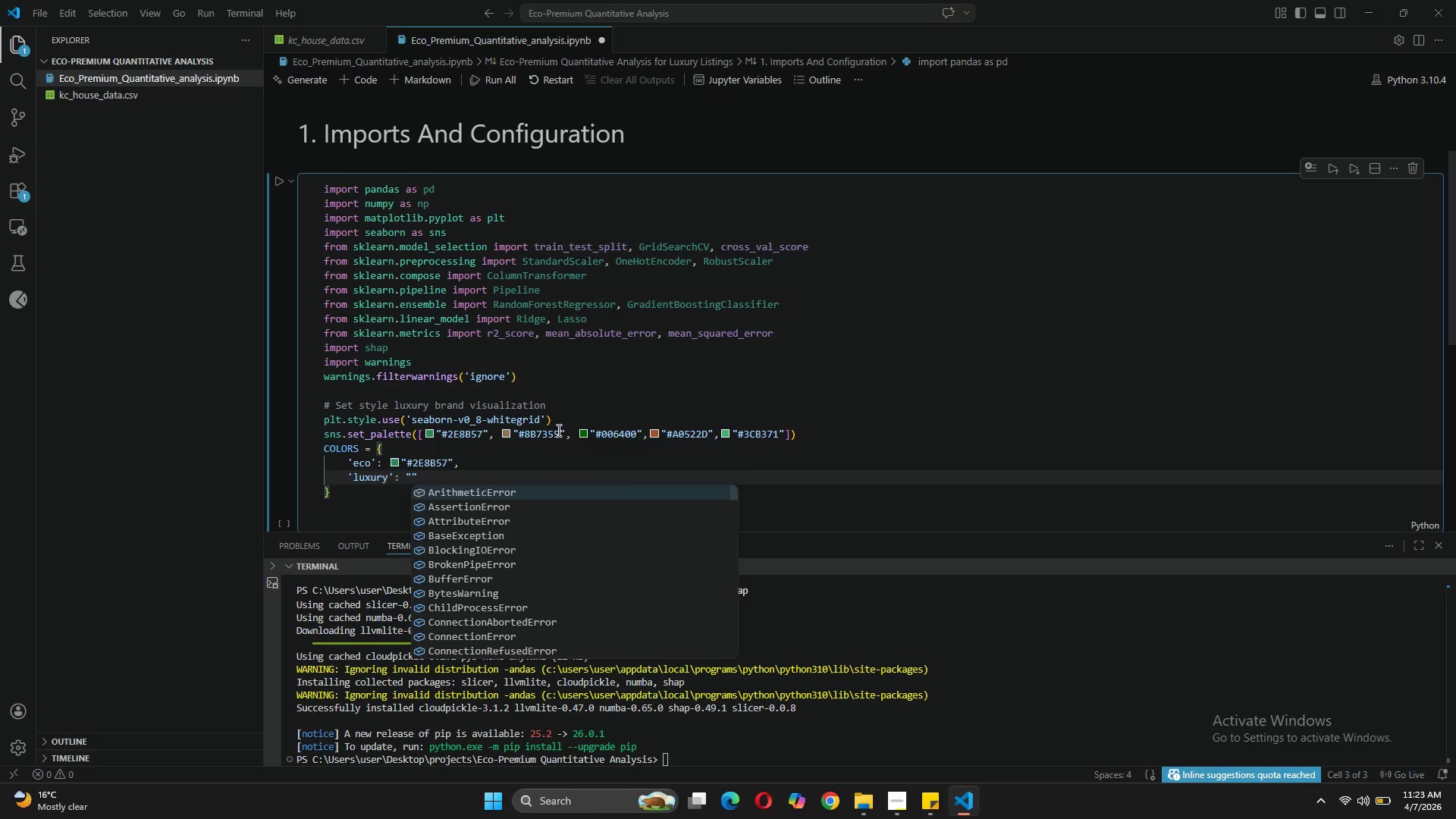 
left_click_drag(start_coordinate=[557, 432], to_coordinate=[517, 438])
 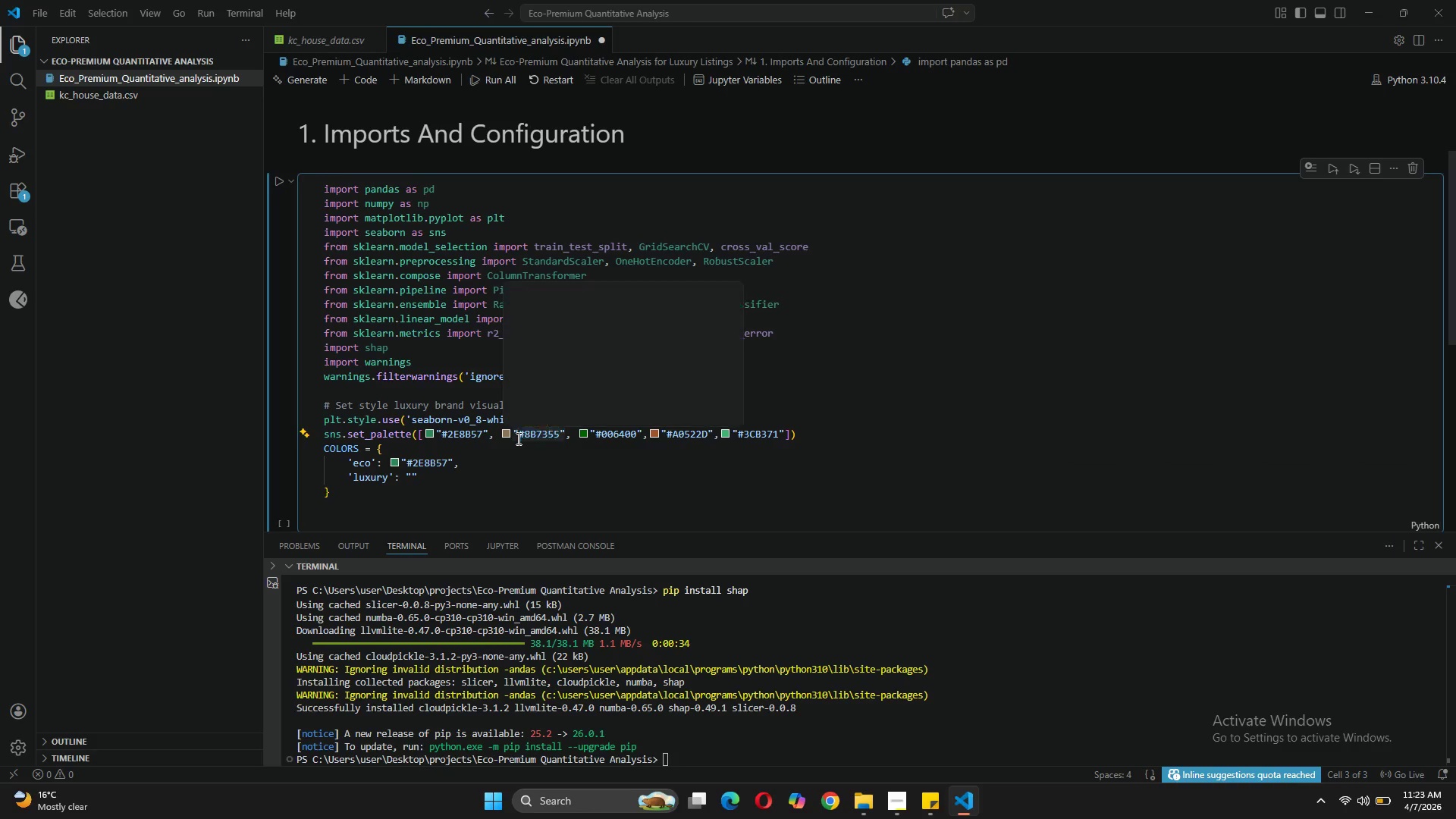 
key(Control+ControlLeft)
 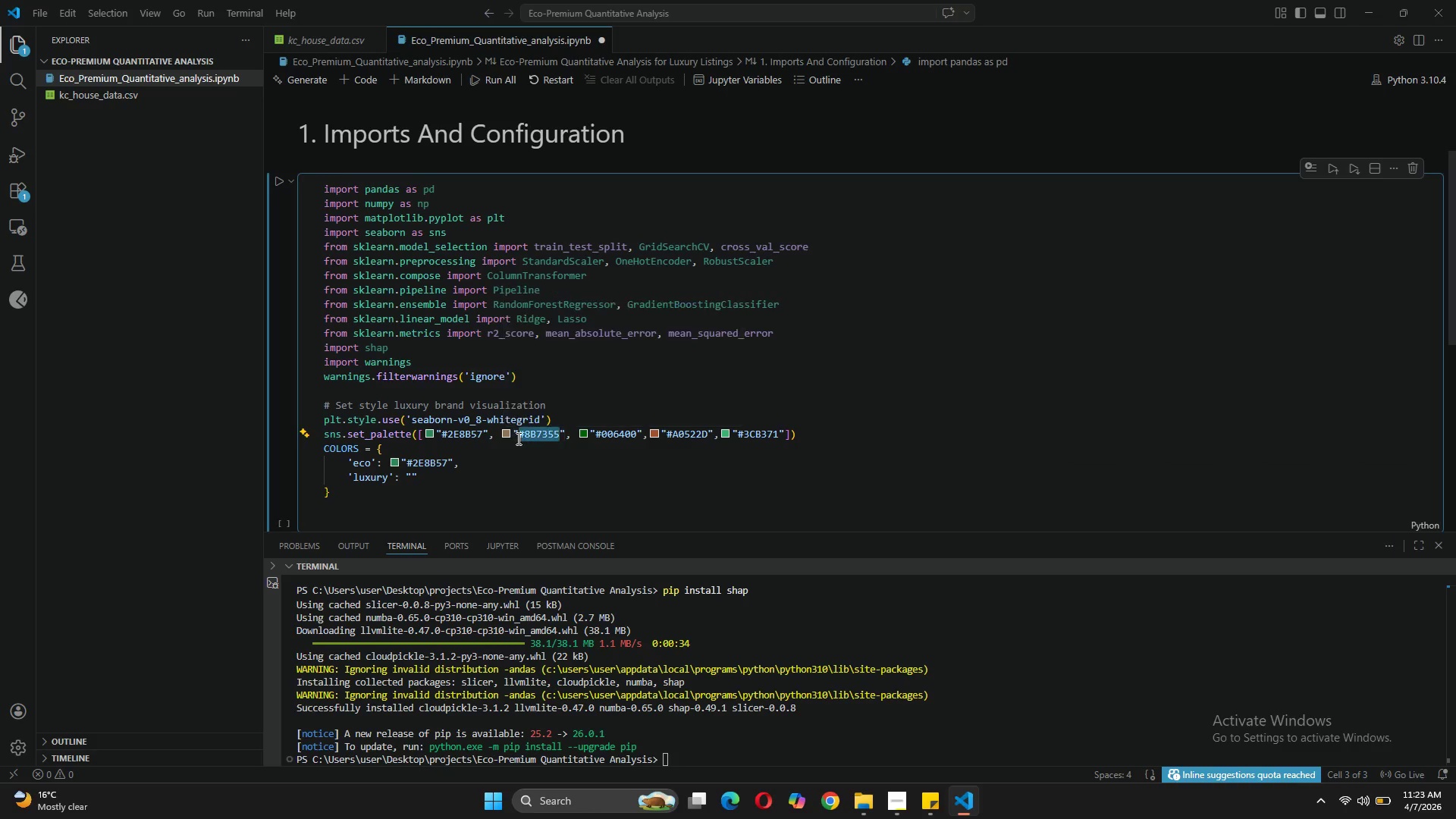 
key(Control+C)
 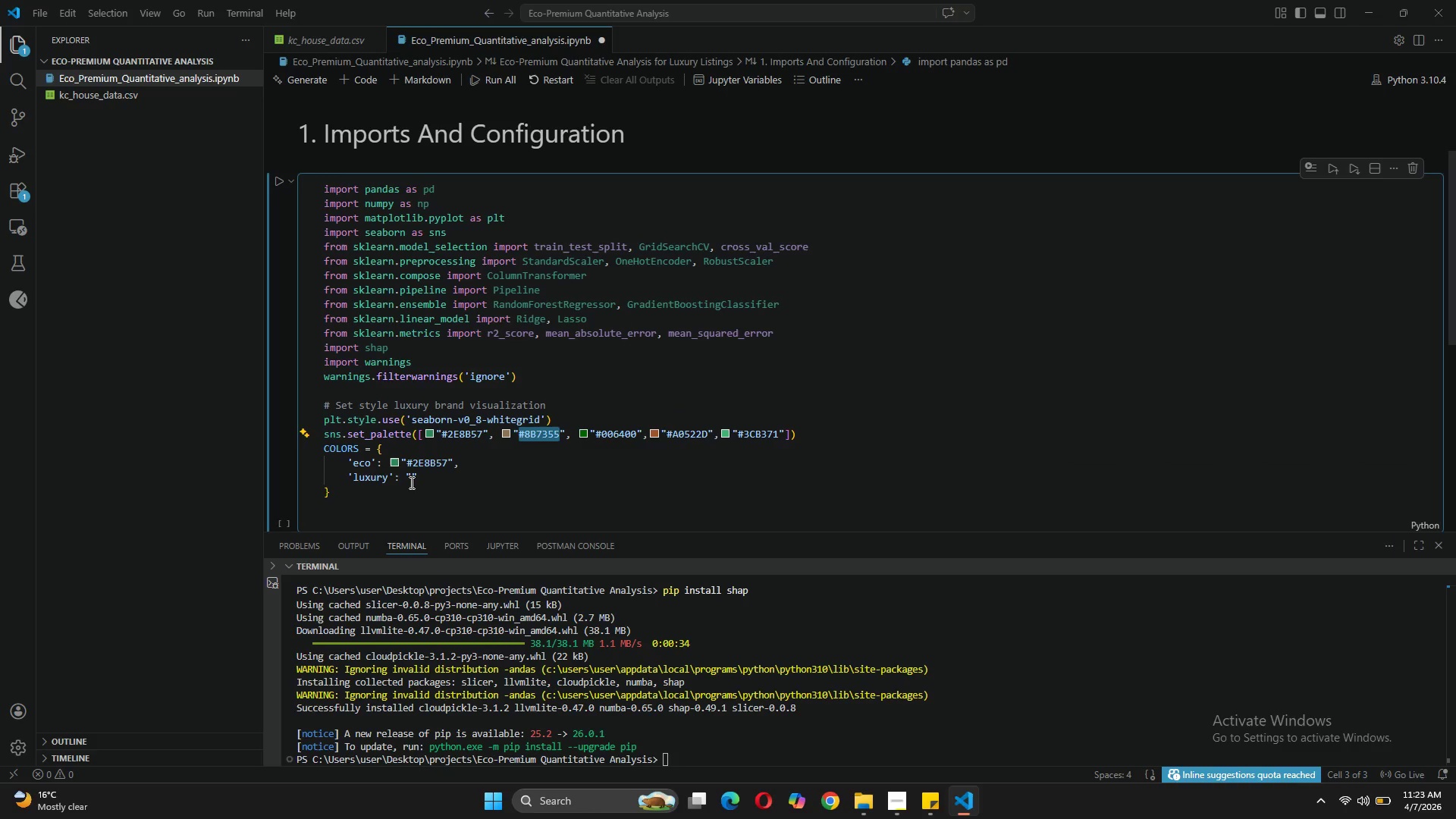 
left_click([410, 478])
 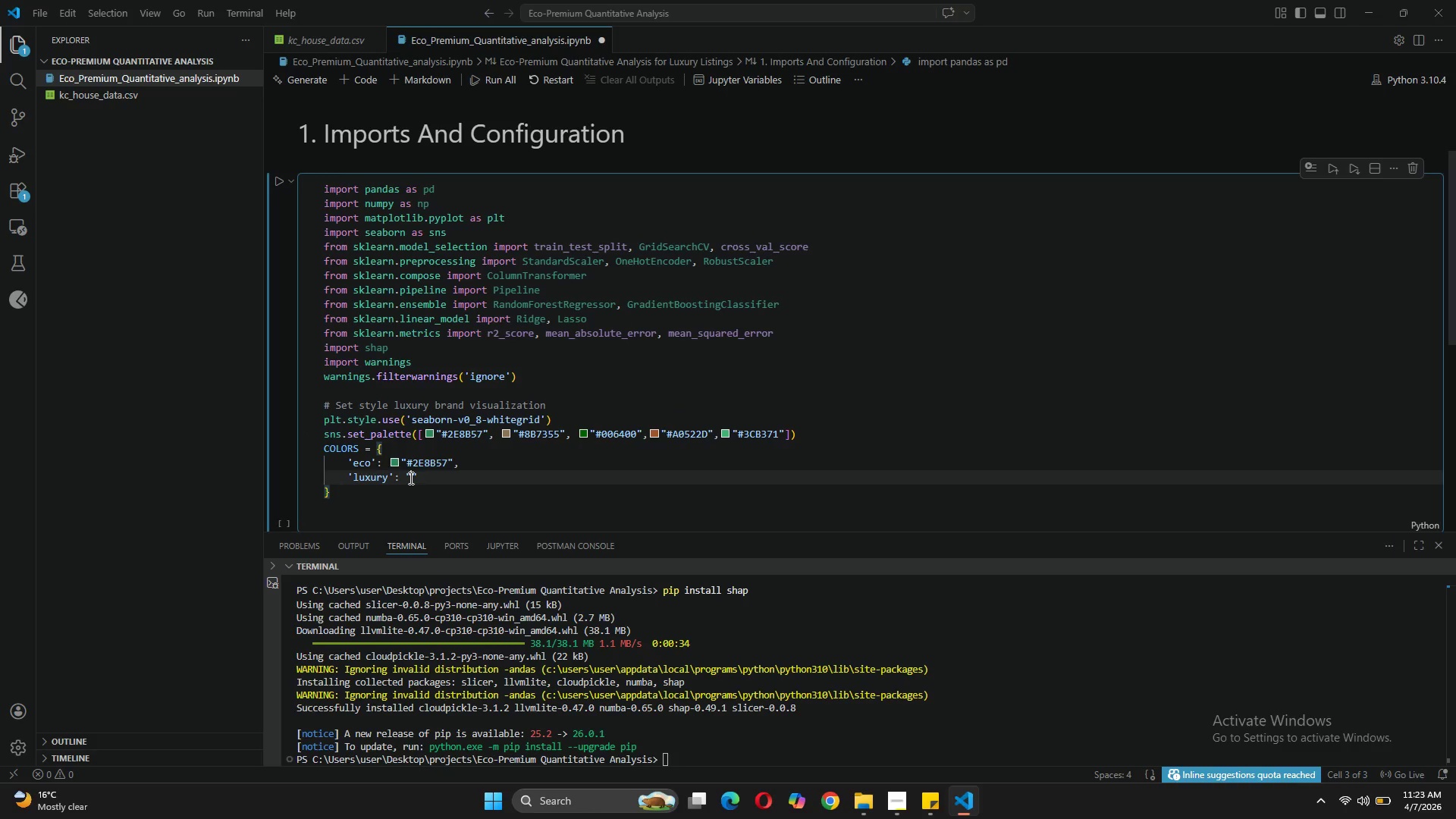 
key(Control+V)
 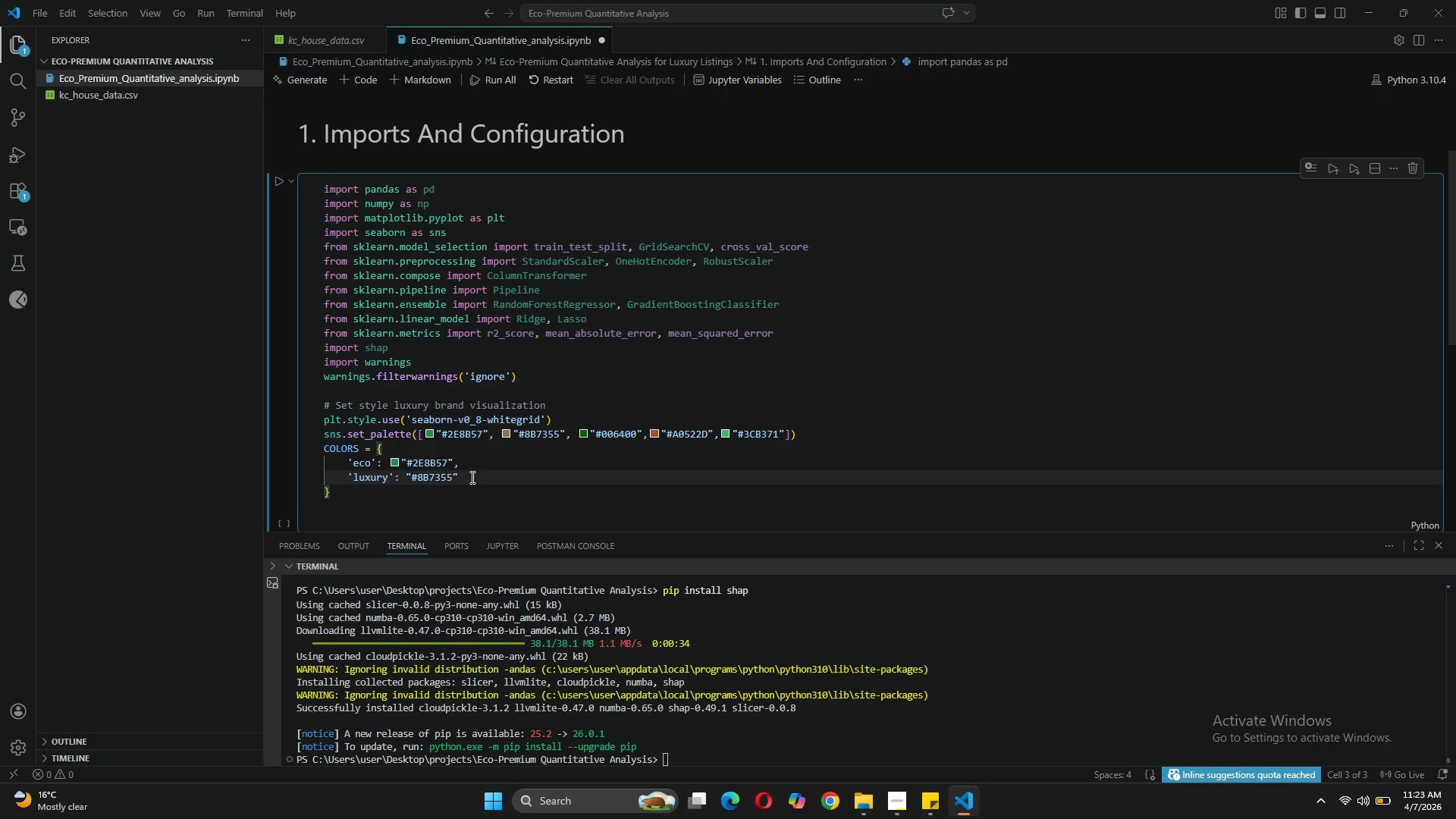 
left_click([471, 477])
 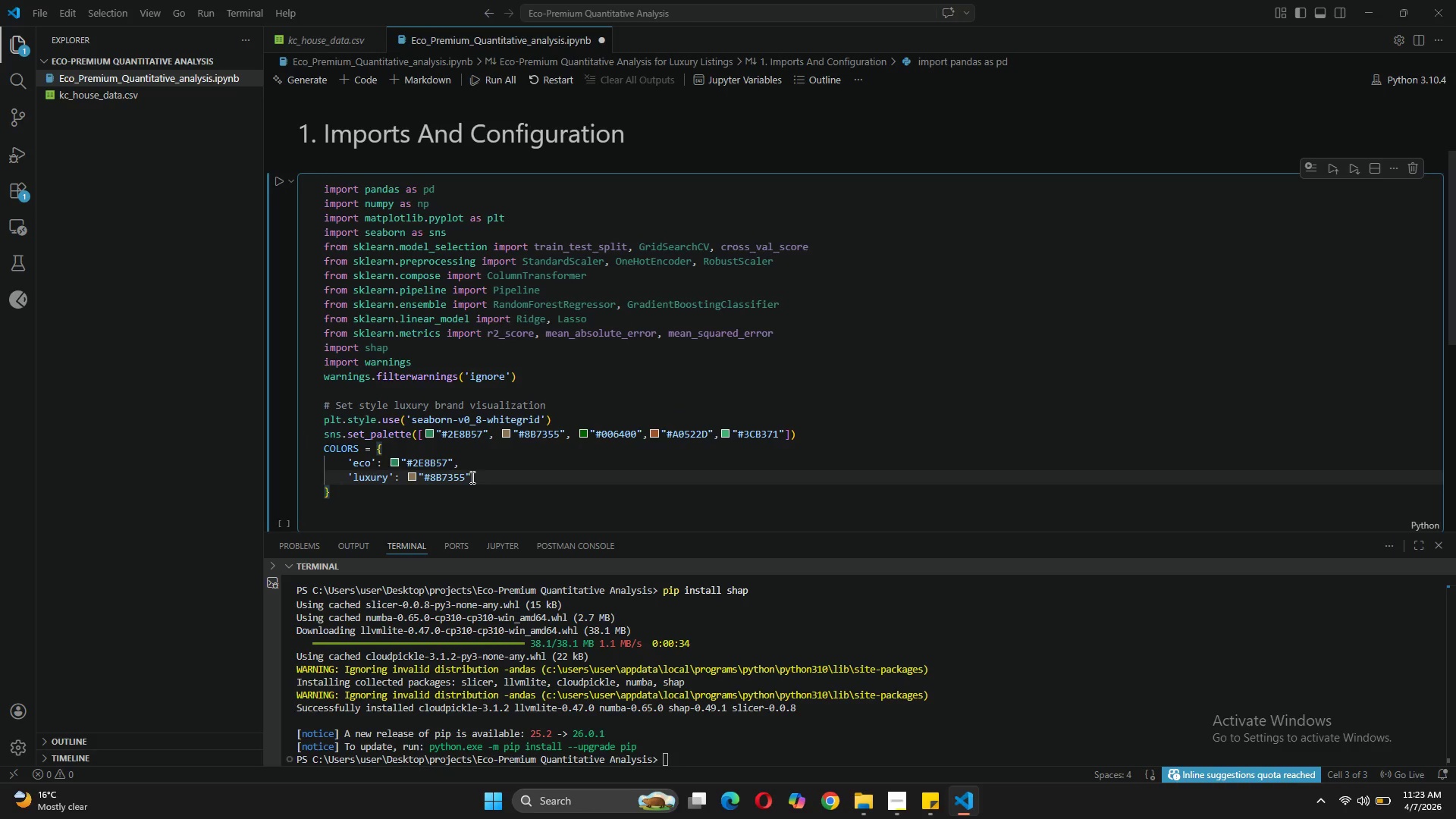 
key(Comma)
 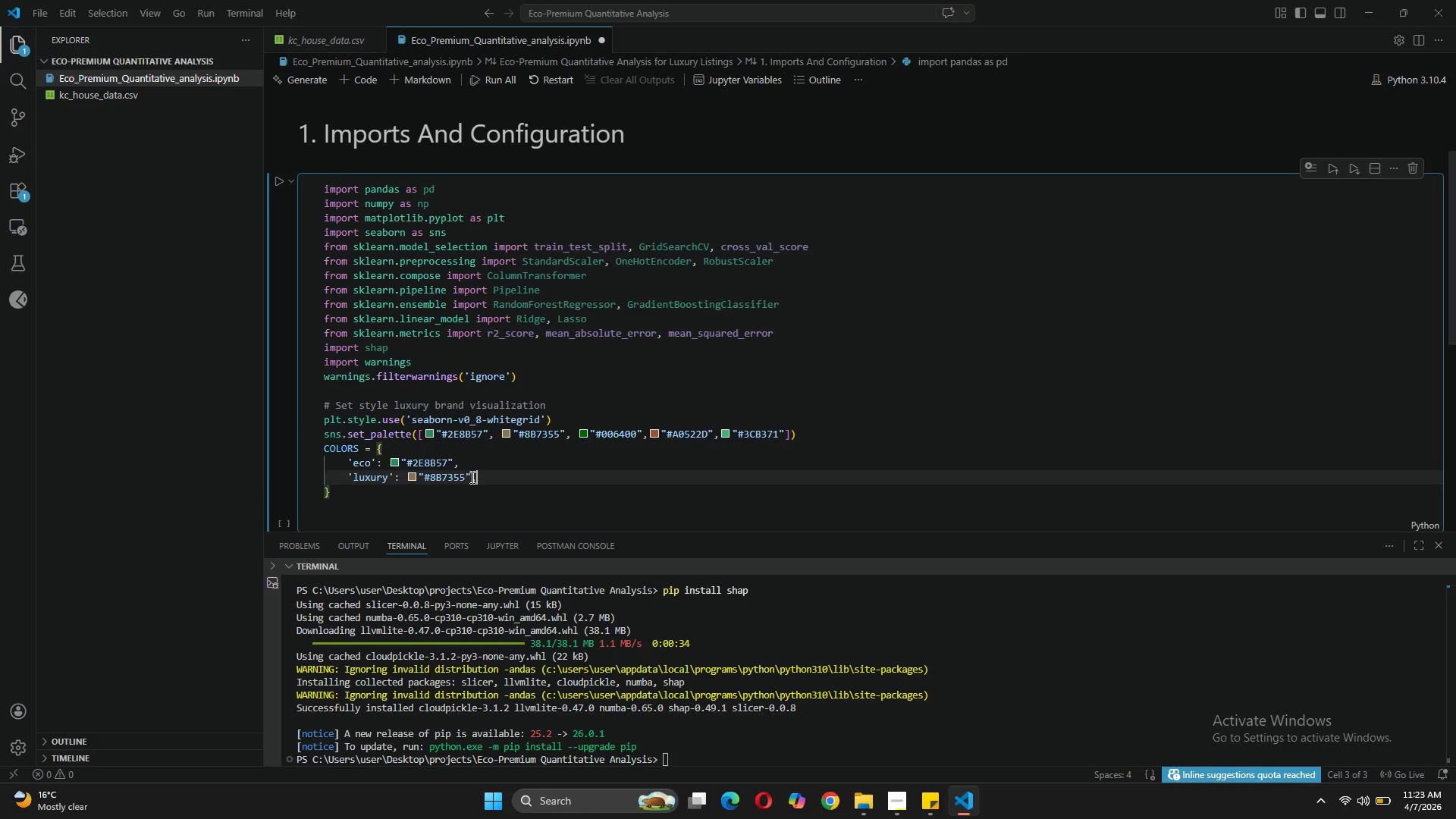 
key(Enter)
 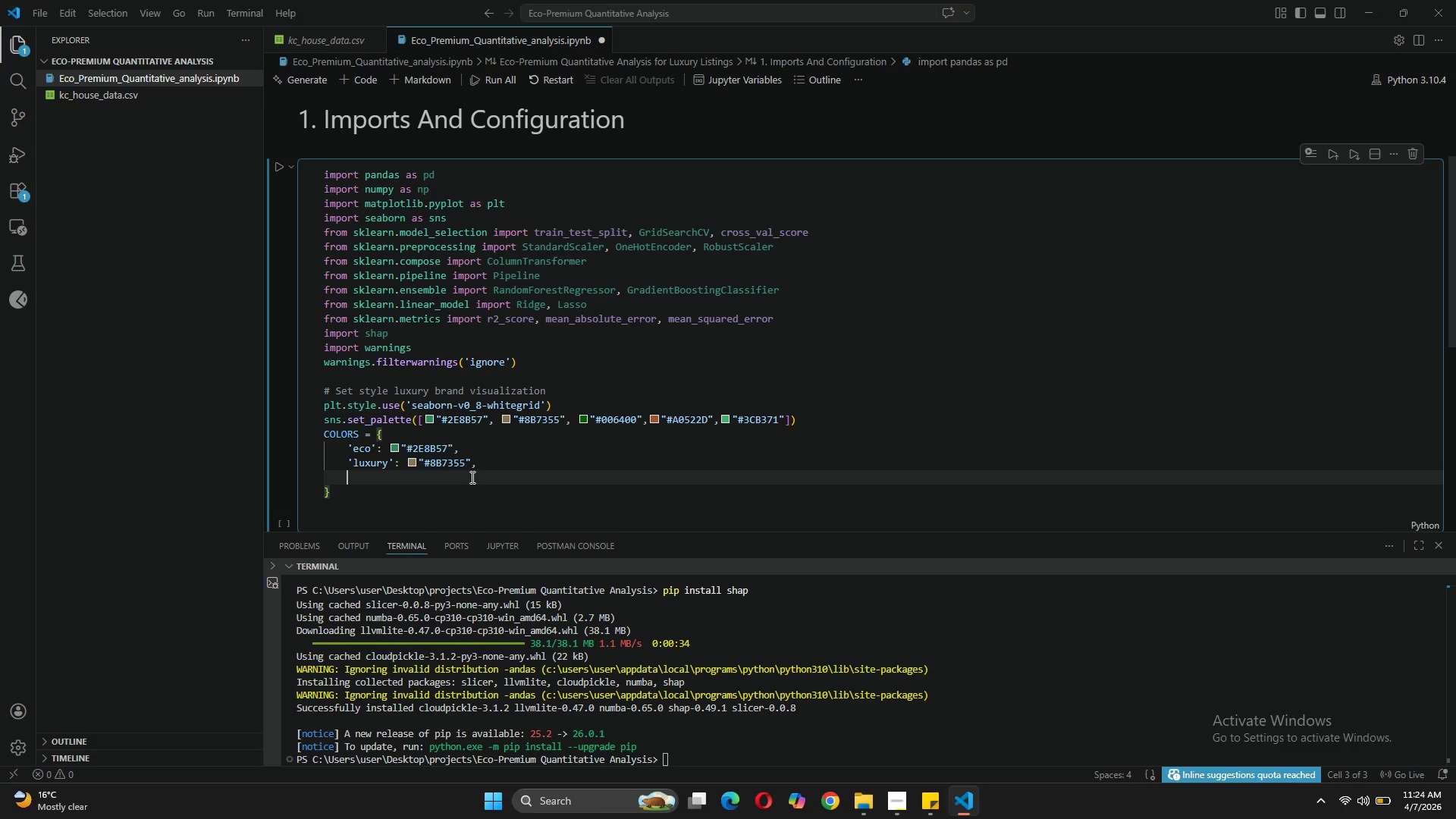 
key(Quote)
 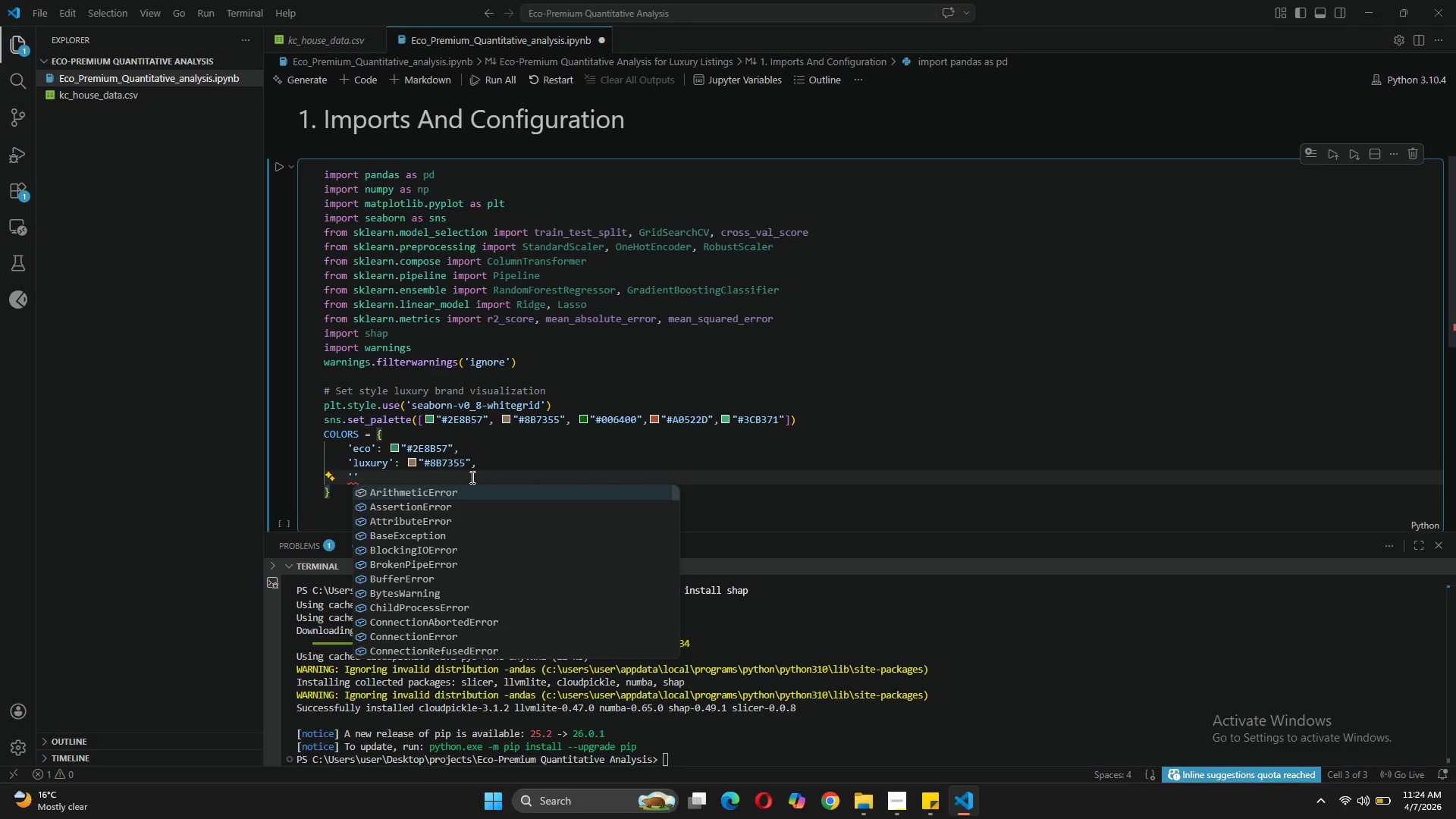 
type(accent)
 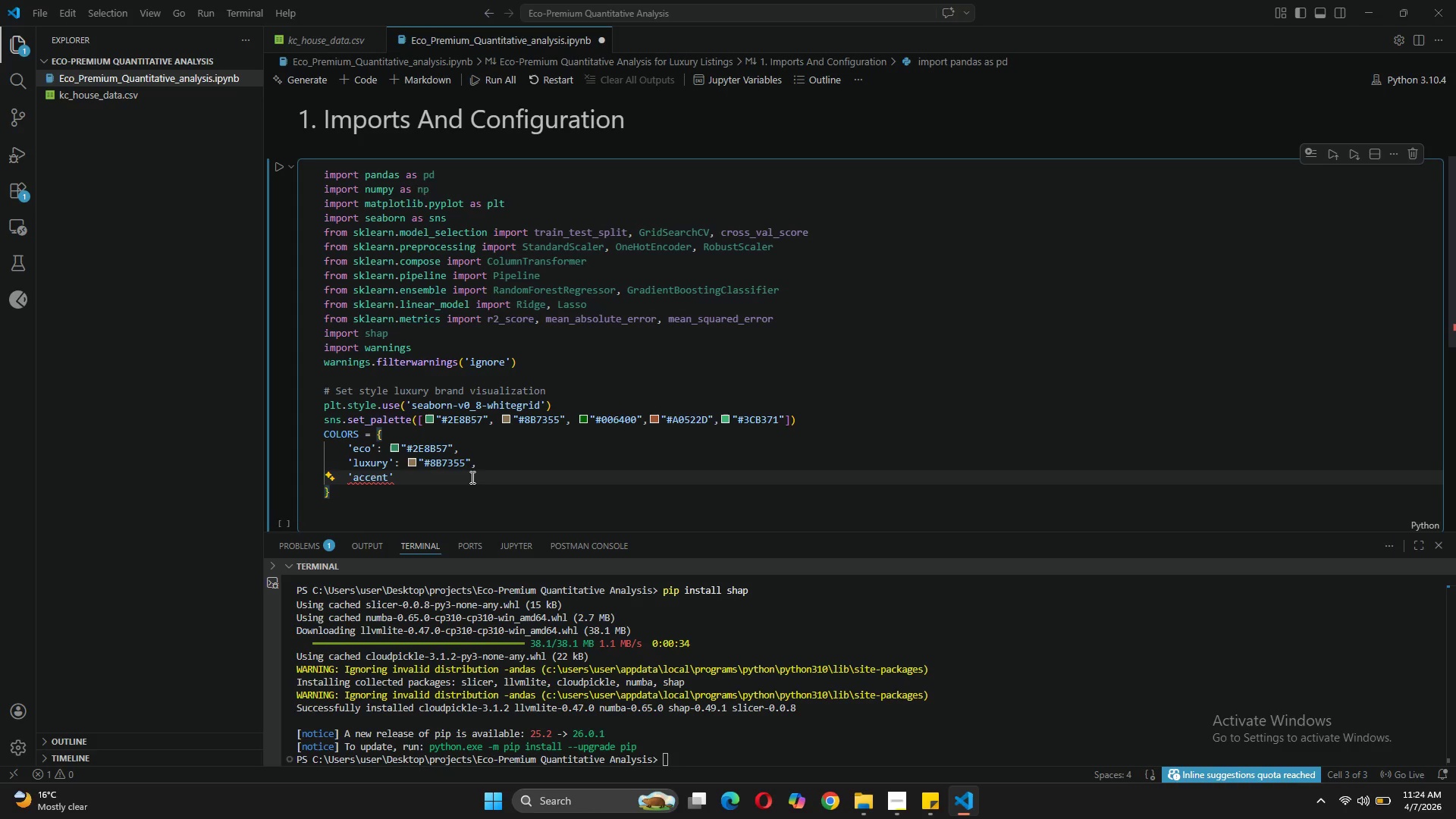 
key(ArrowRight)
 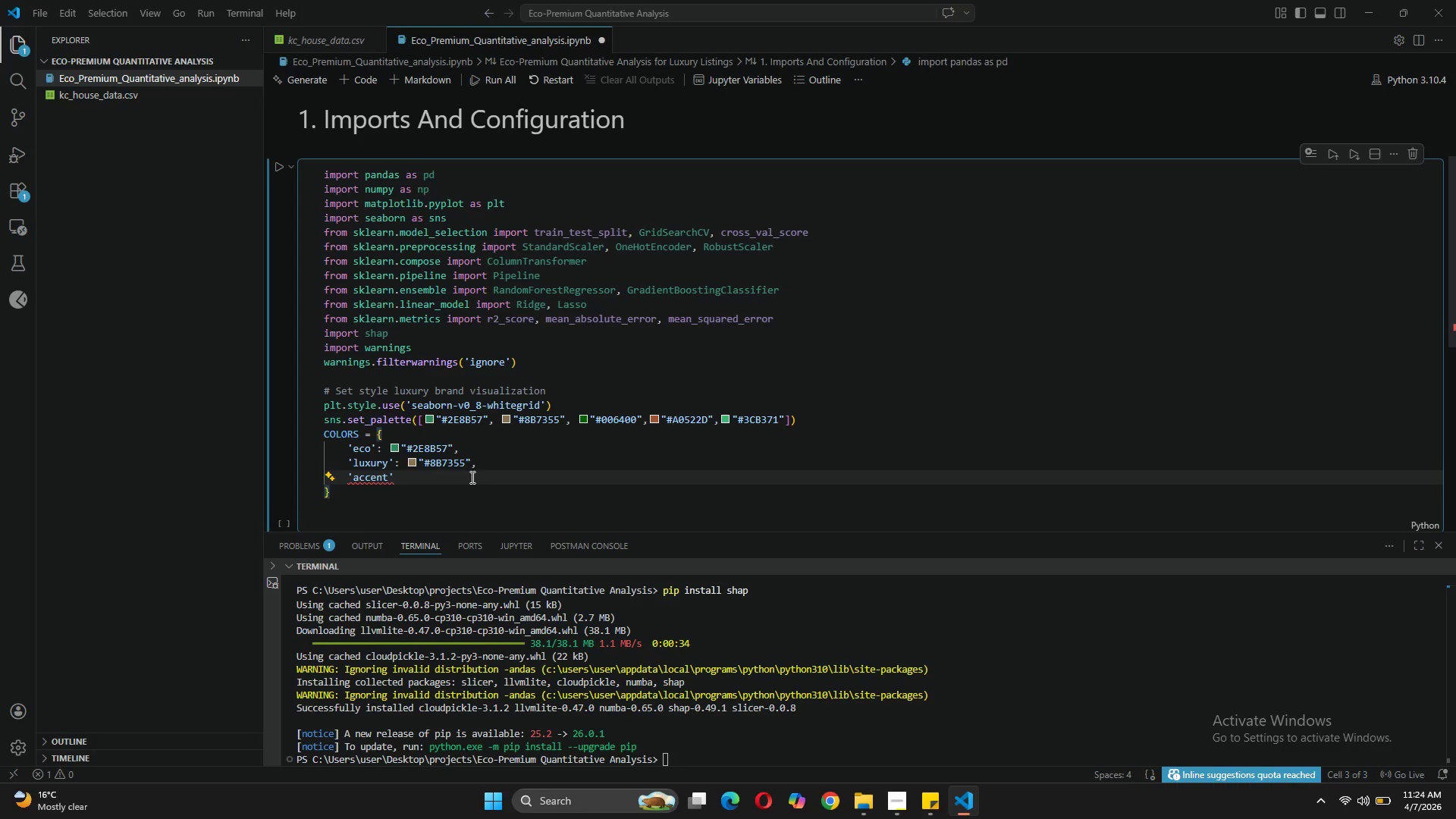 
key(Shift+Semicolon)
 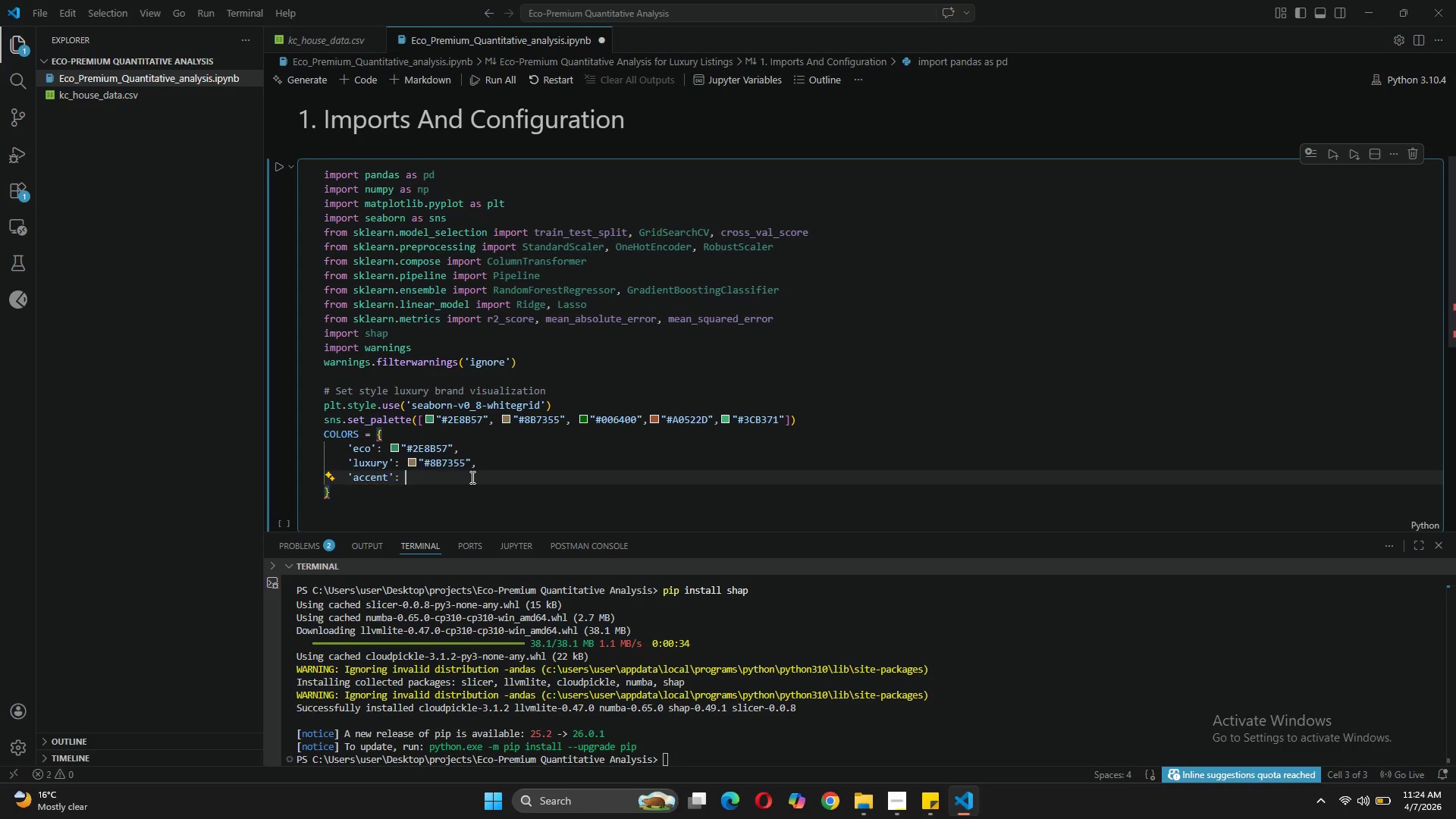 
key(Space)
 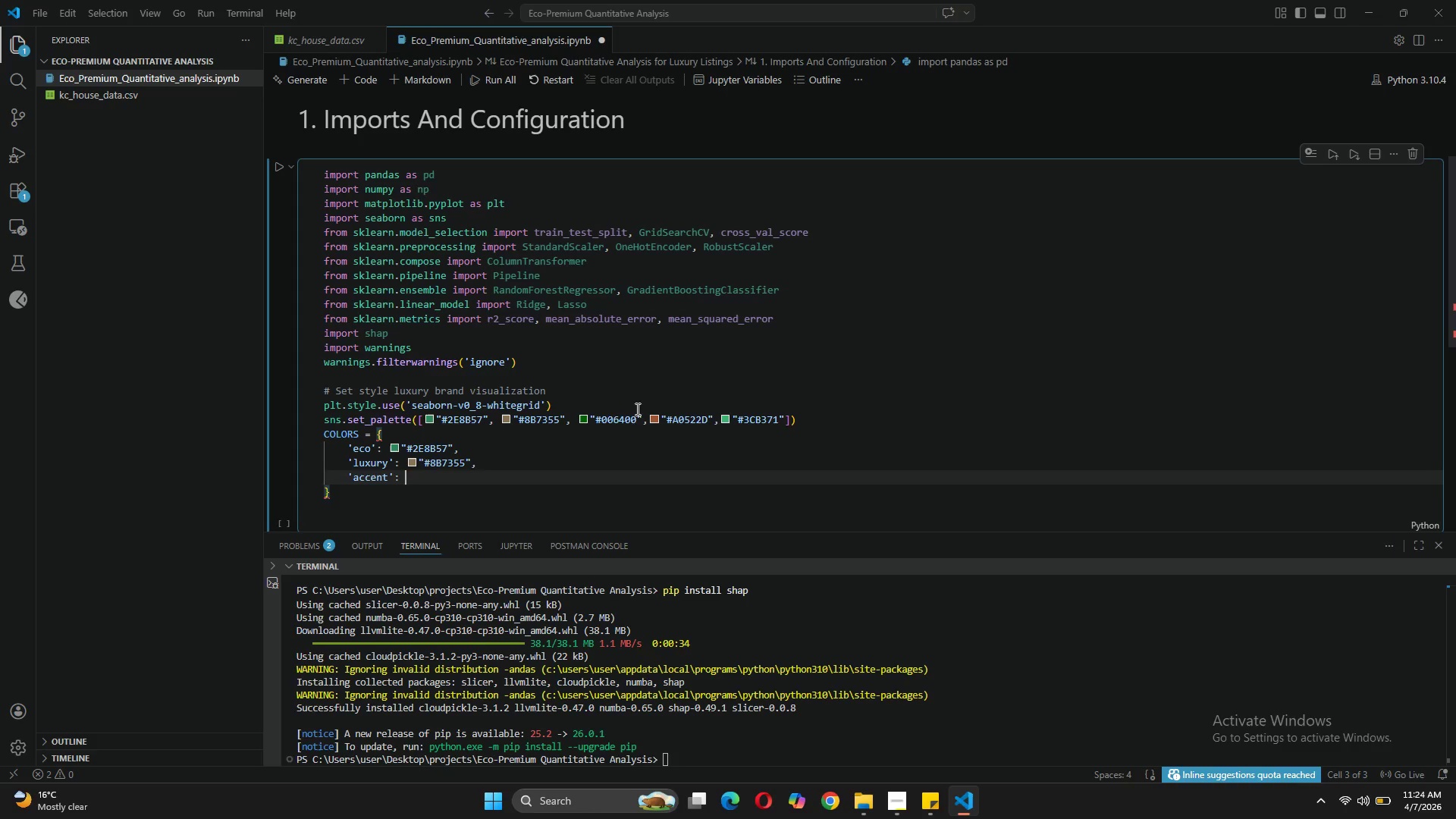 
wait(5.7)
 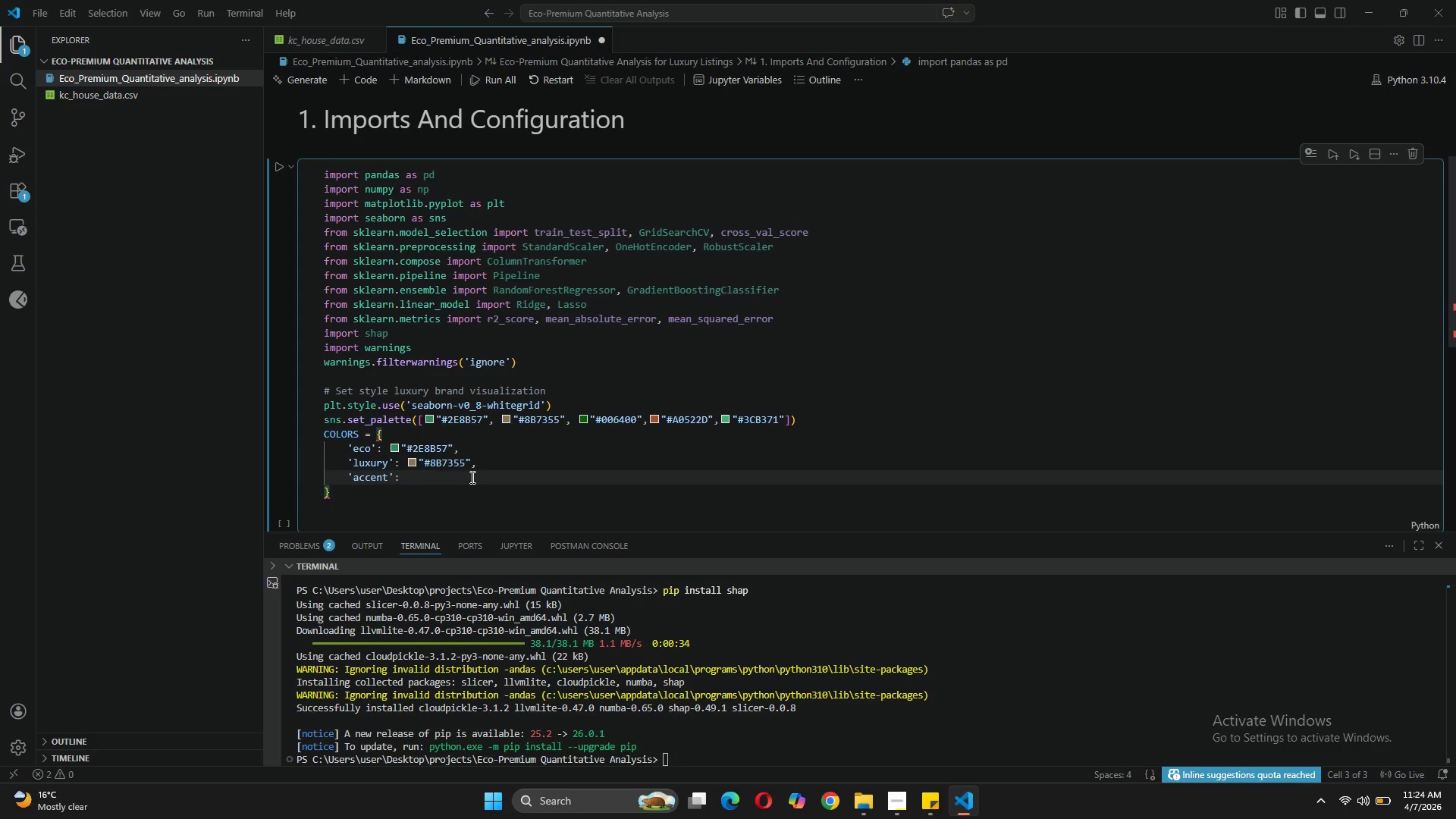 
left_click([633, 417])
 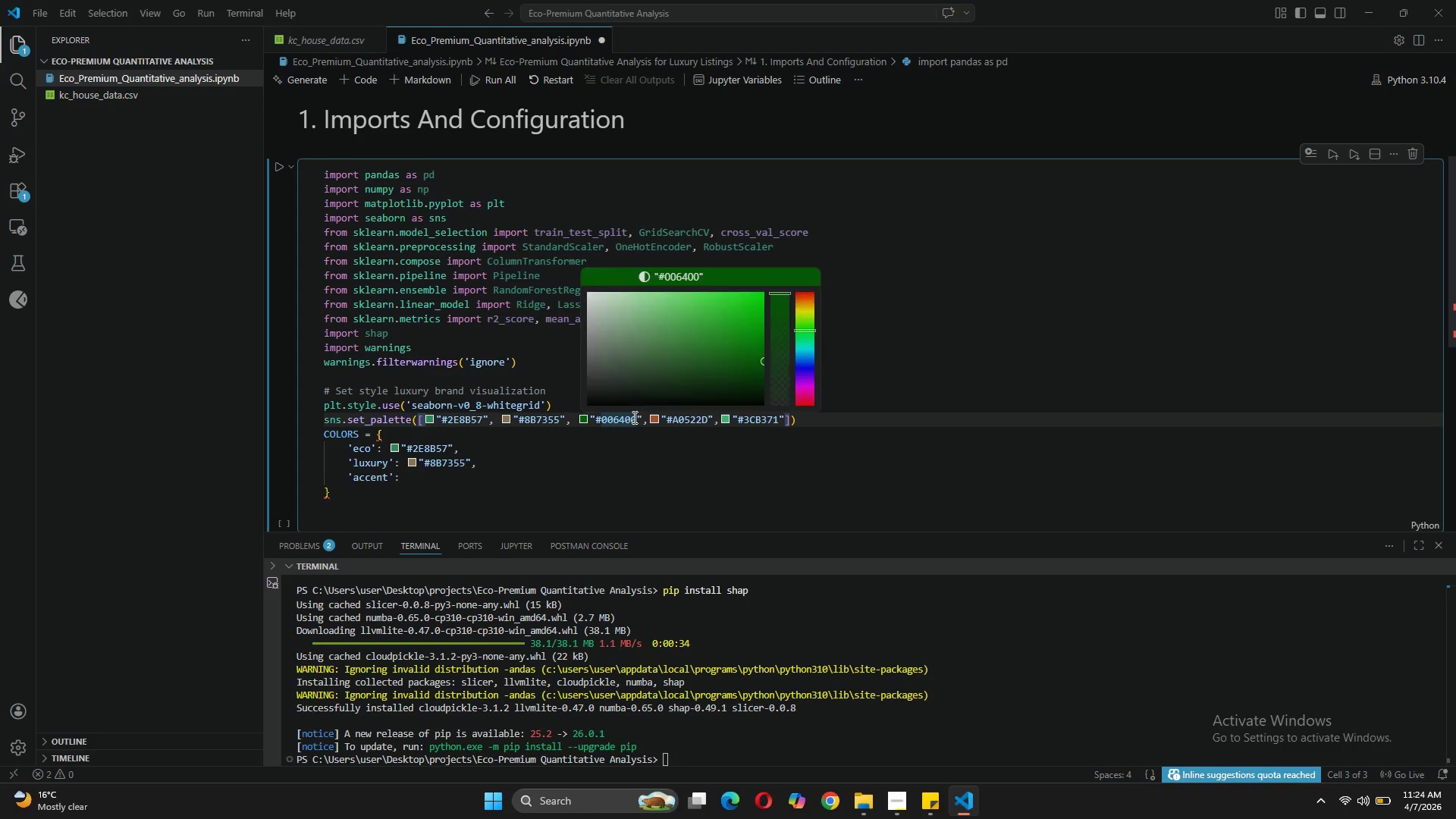 
left_click_drag(start_coordinate=[633, 417], to_coordinate=[595, 418])
 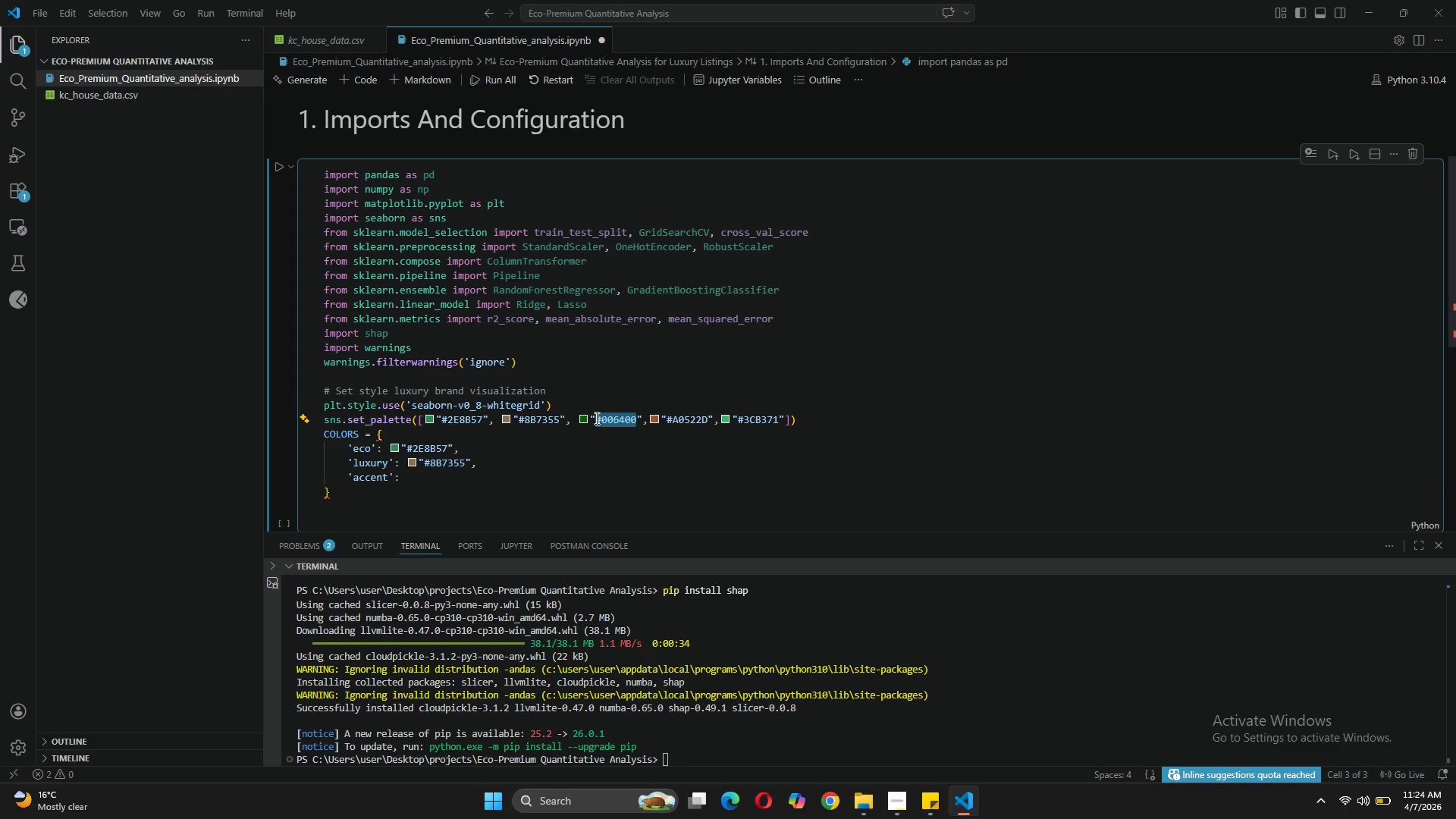 
key(Control+ControlLeft)
 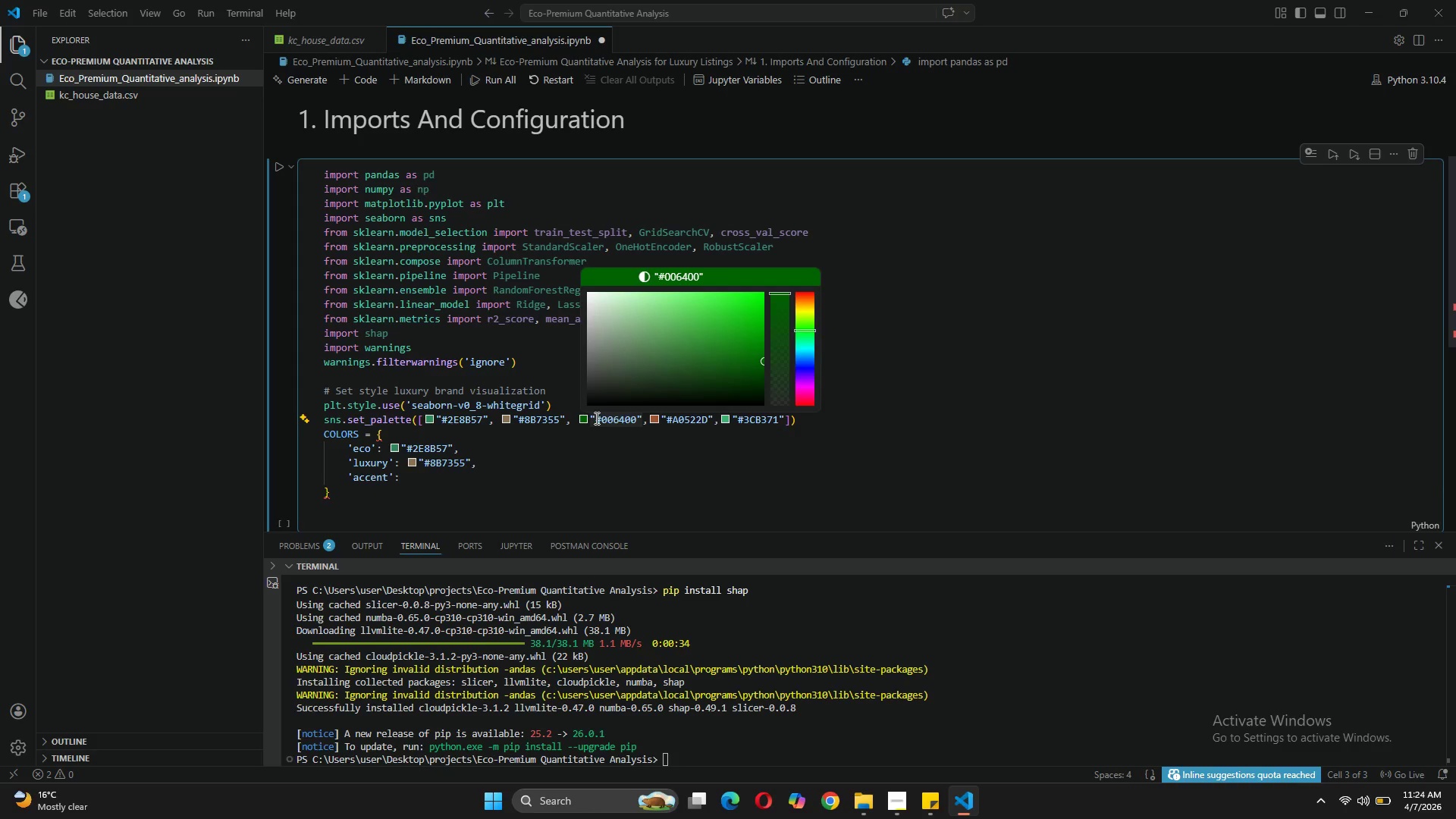 
key(Control+C)
 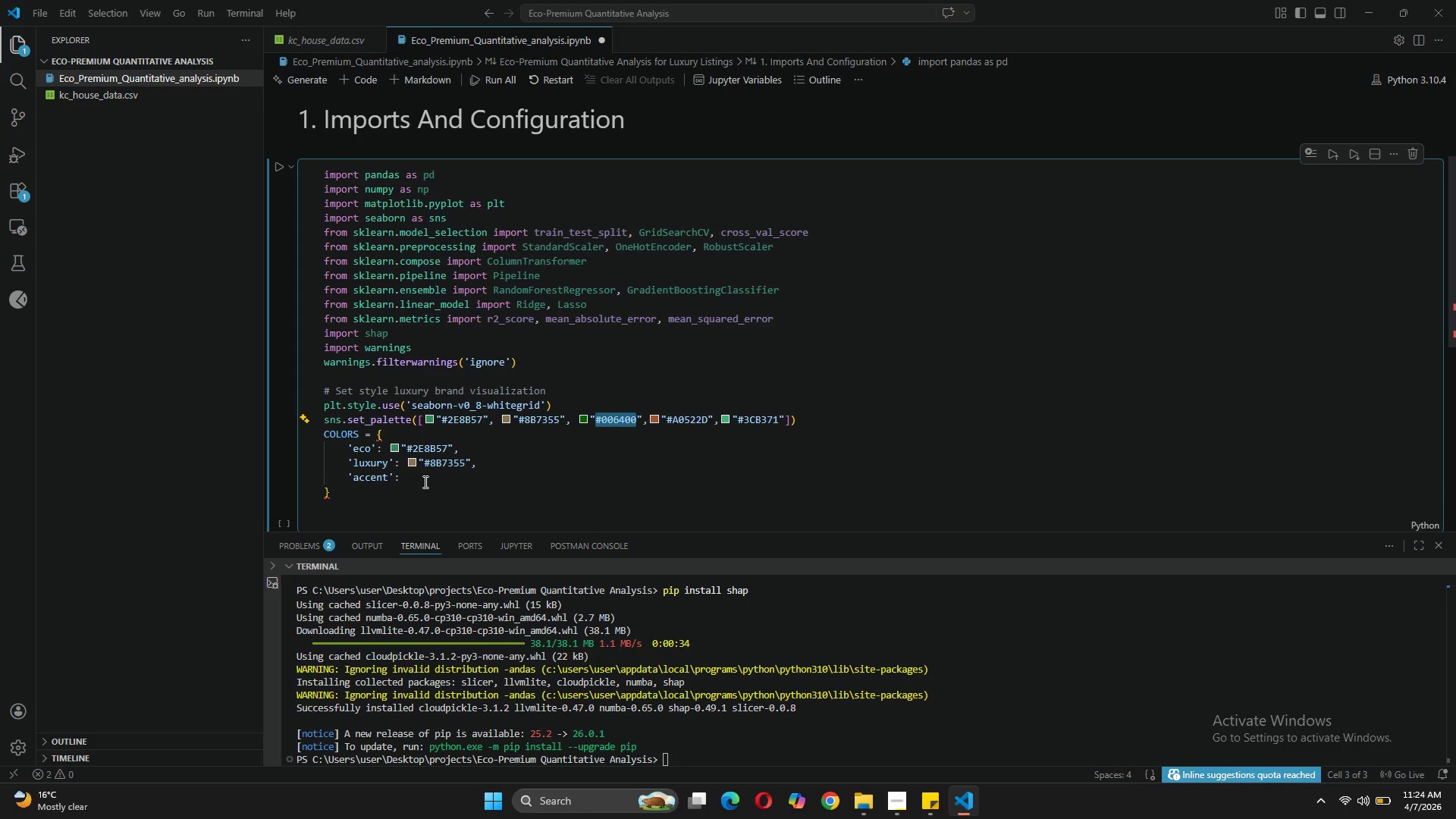 
left_click([422, 481])
 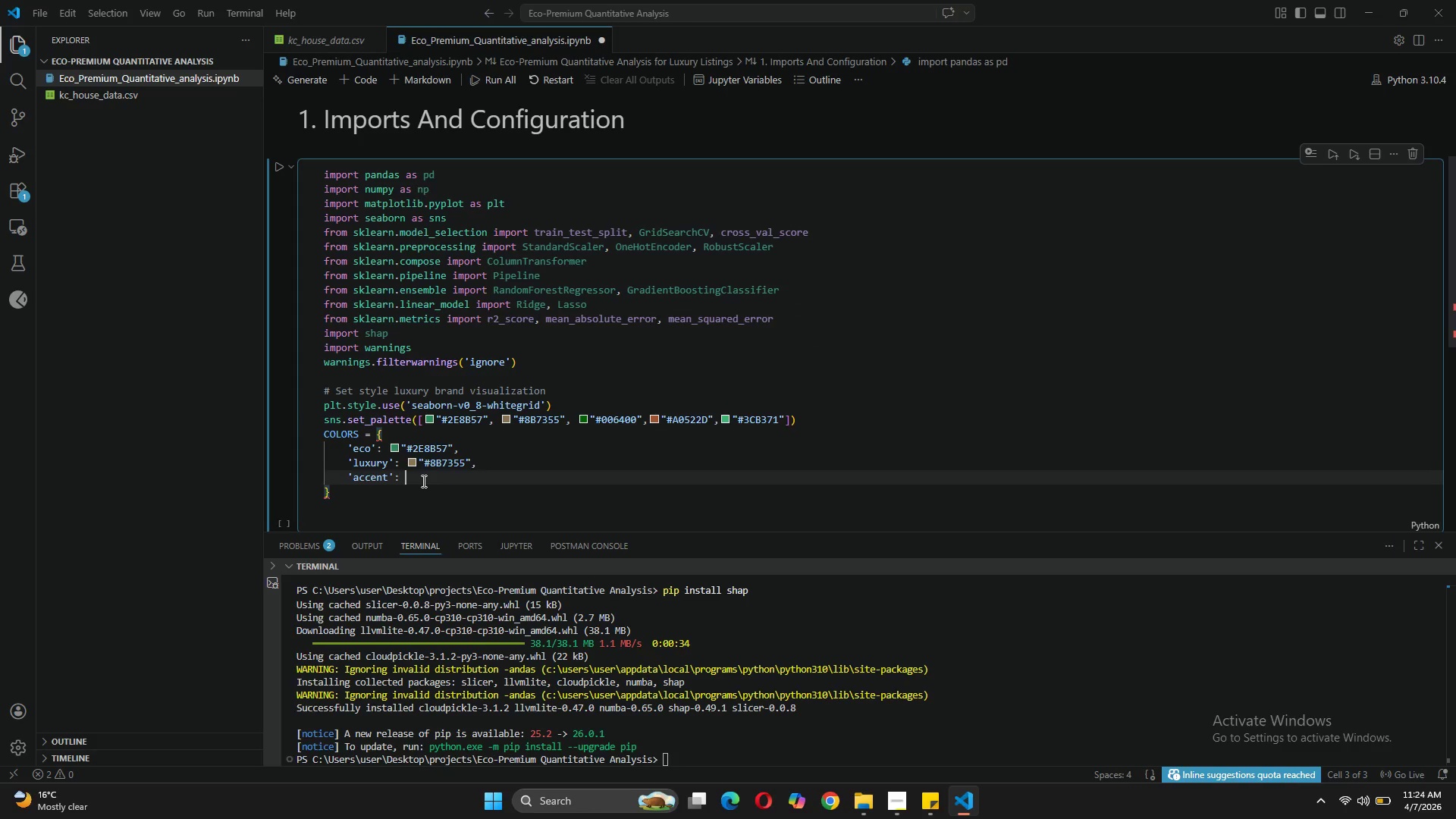 
key(Control+V)
 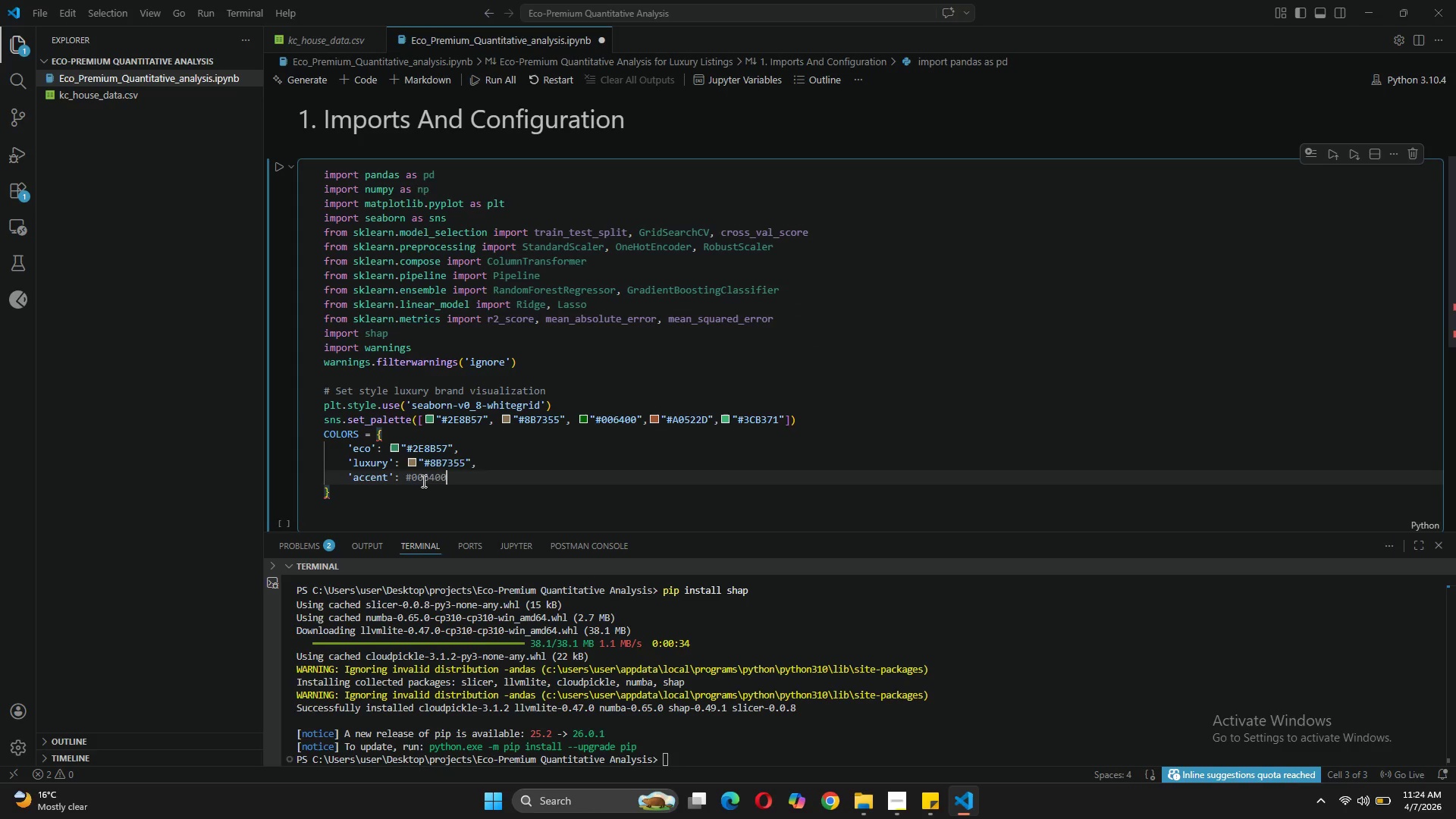 
key(Backspace)
 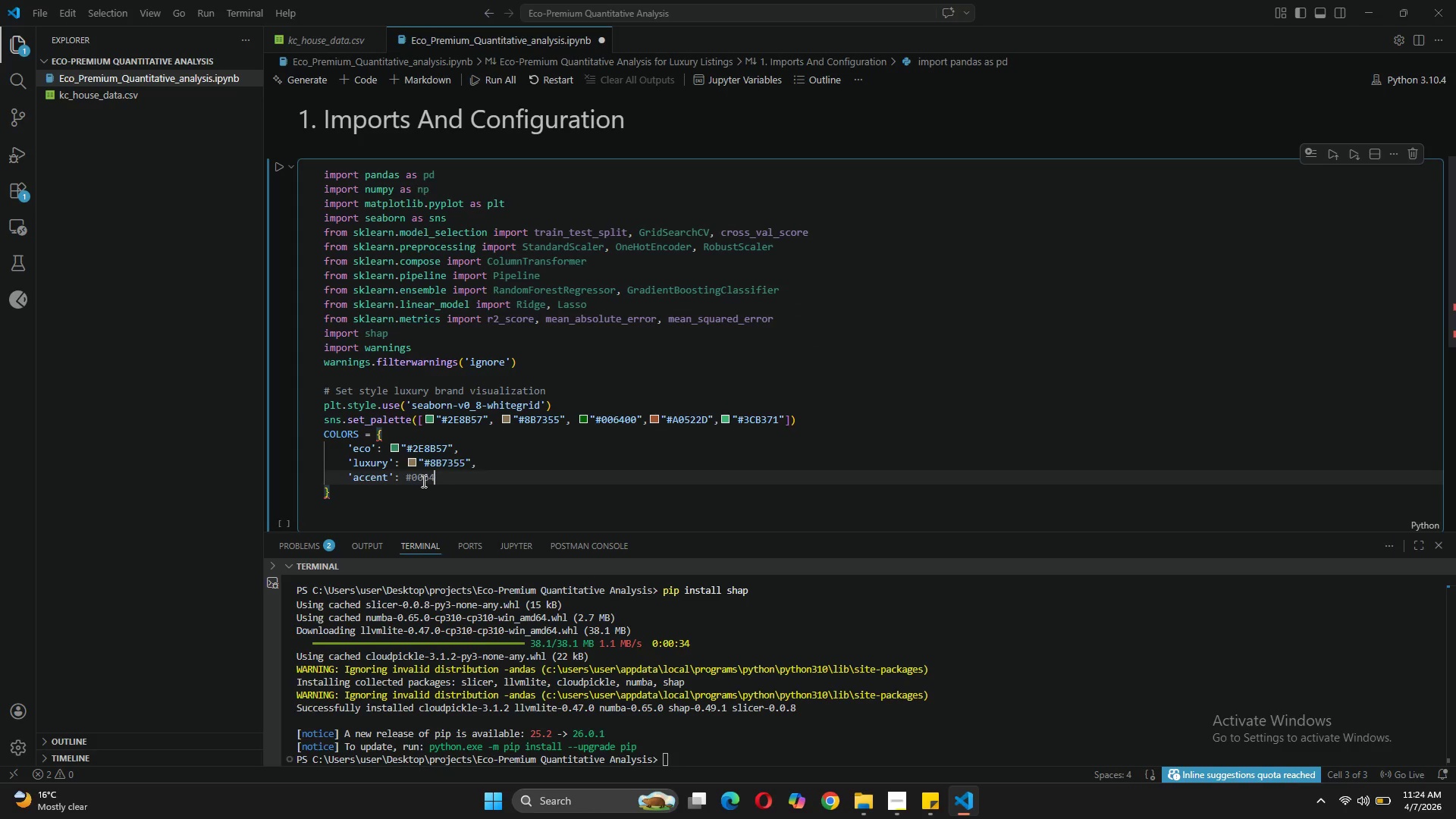 
key(Backspace)
 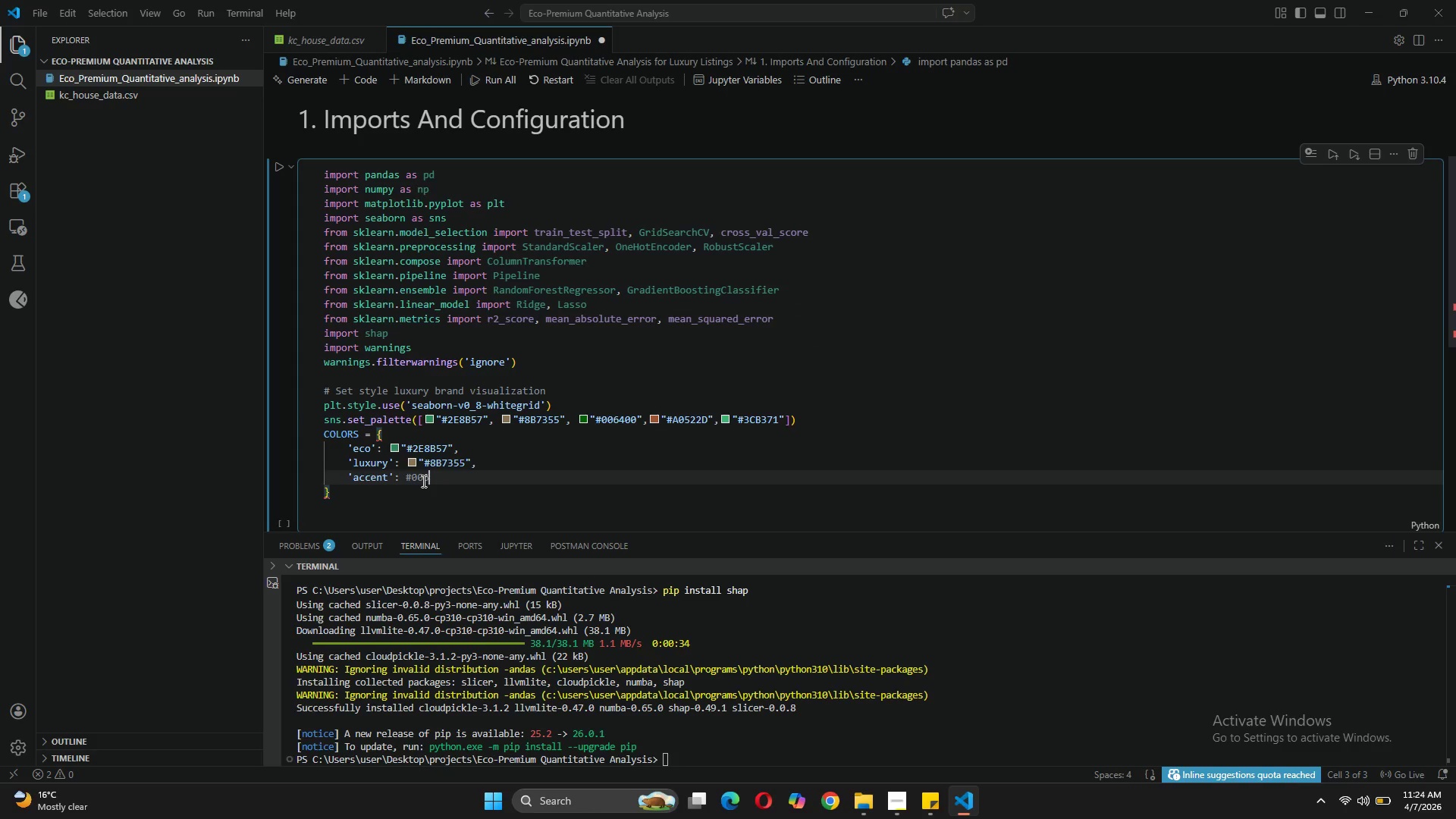 
key(Backspace)
 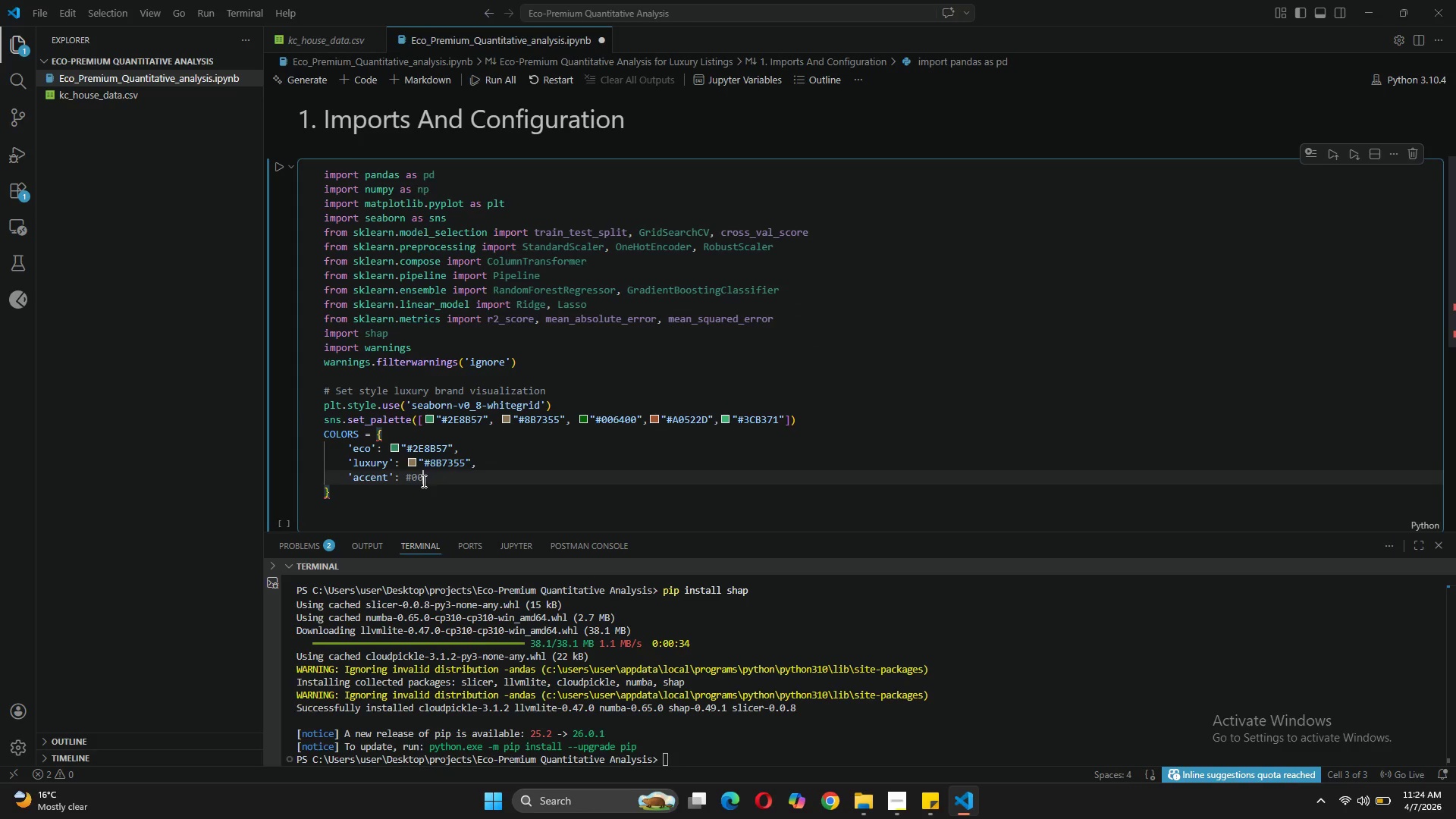 
key(Backspace)
 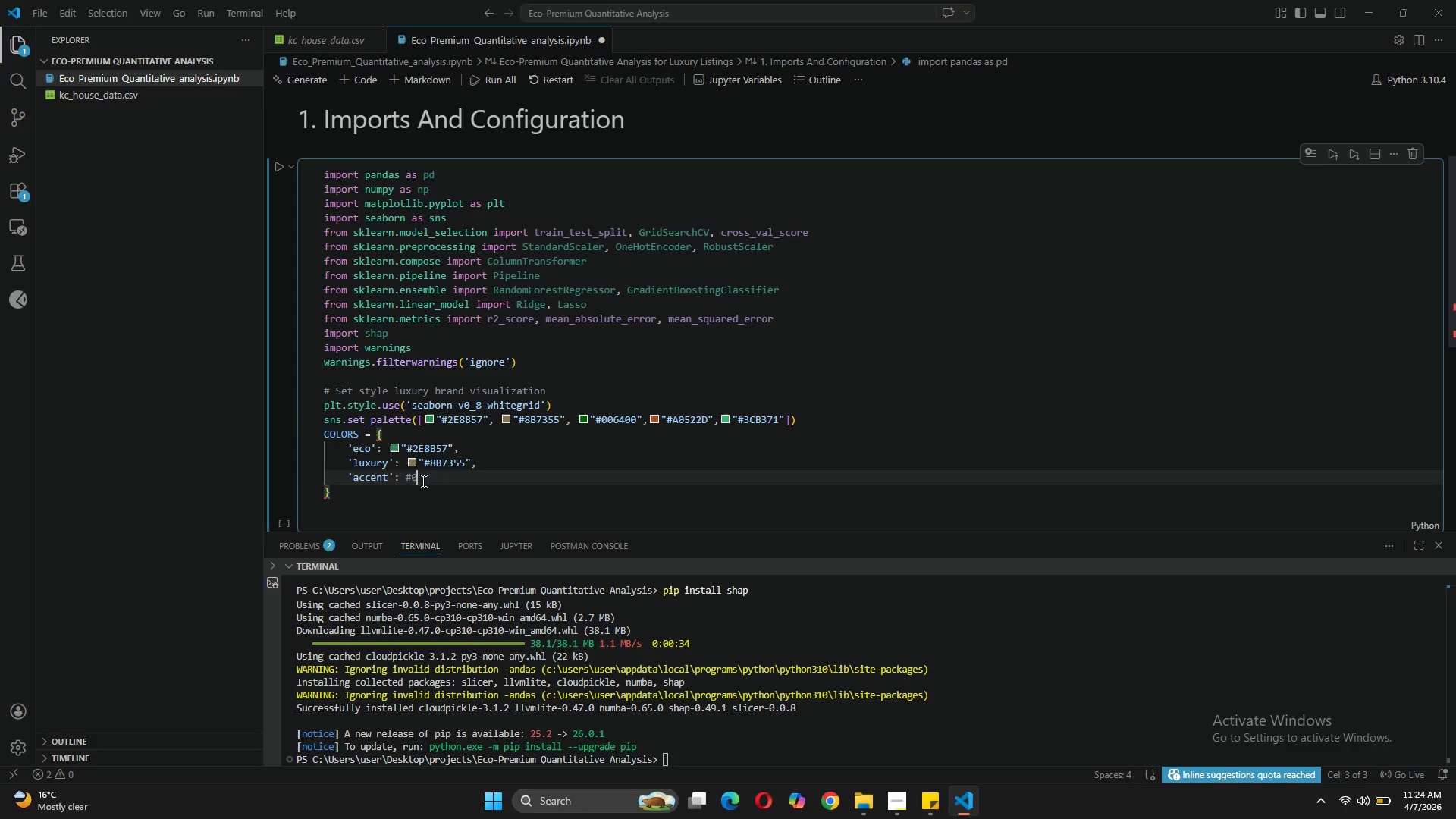 
key(Backspace)
 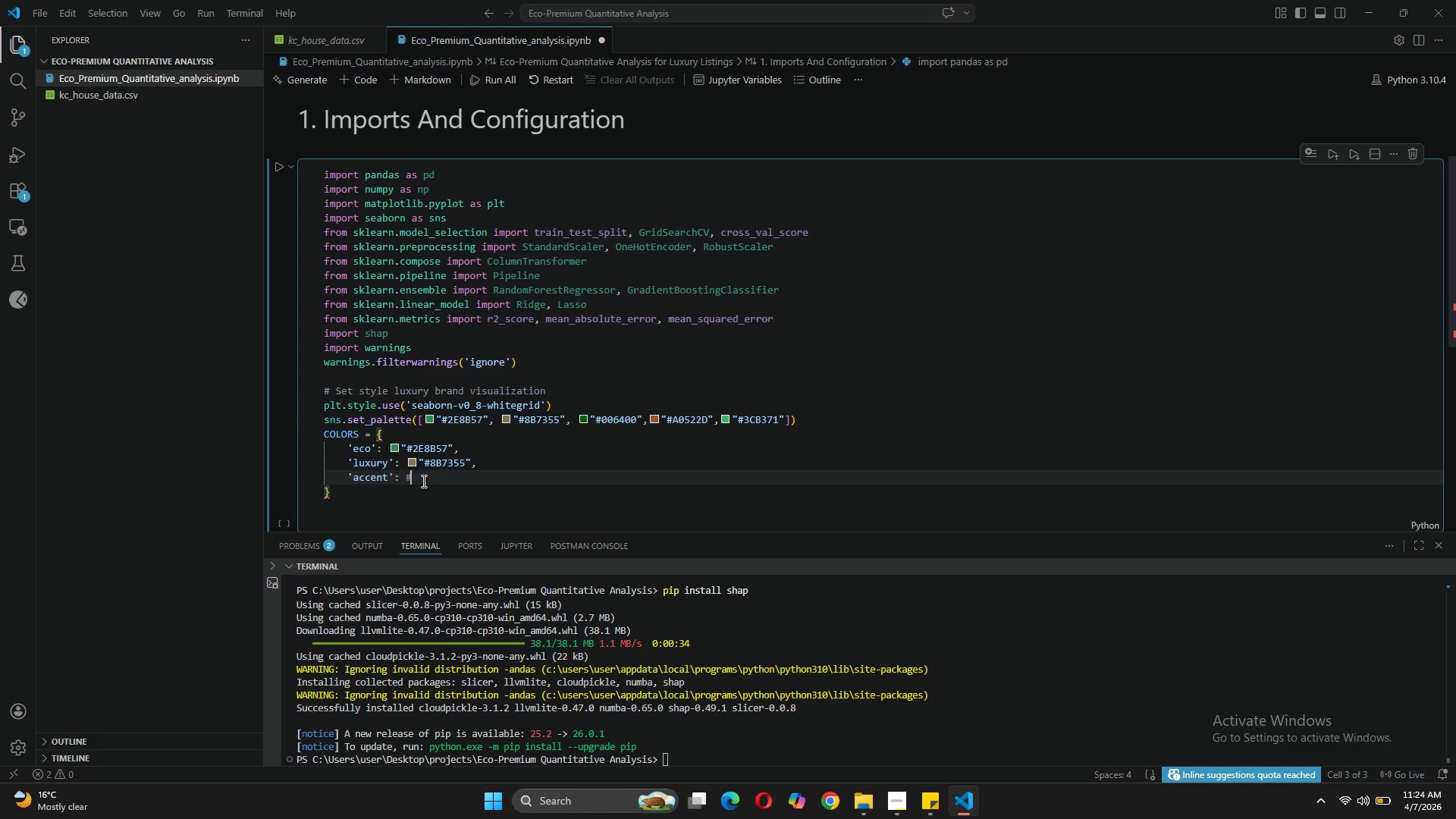 
key(Backspace)
 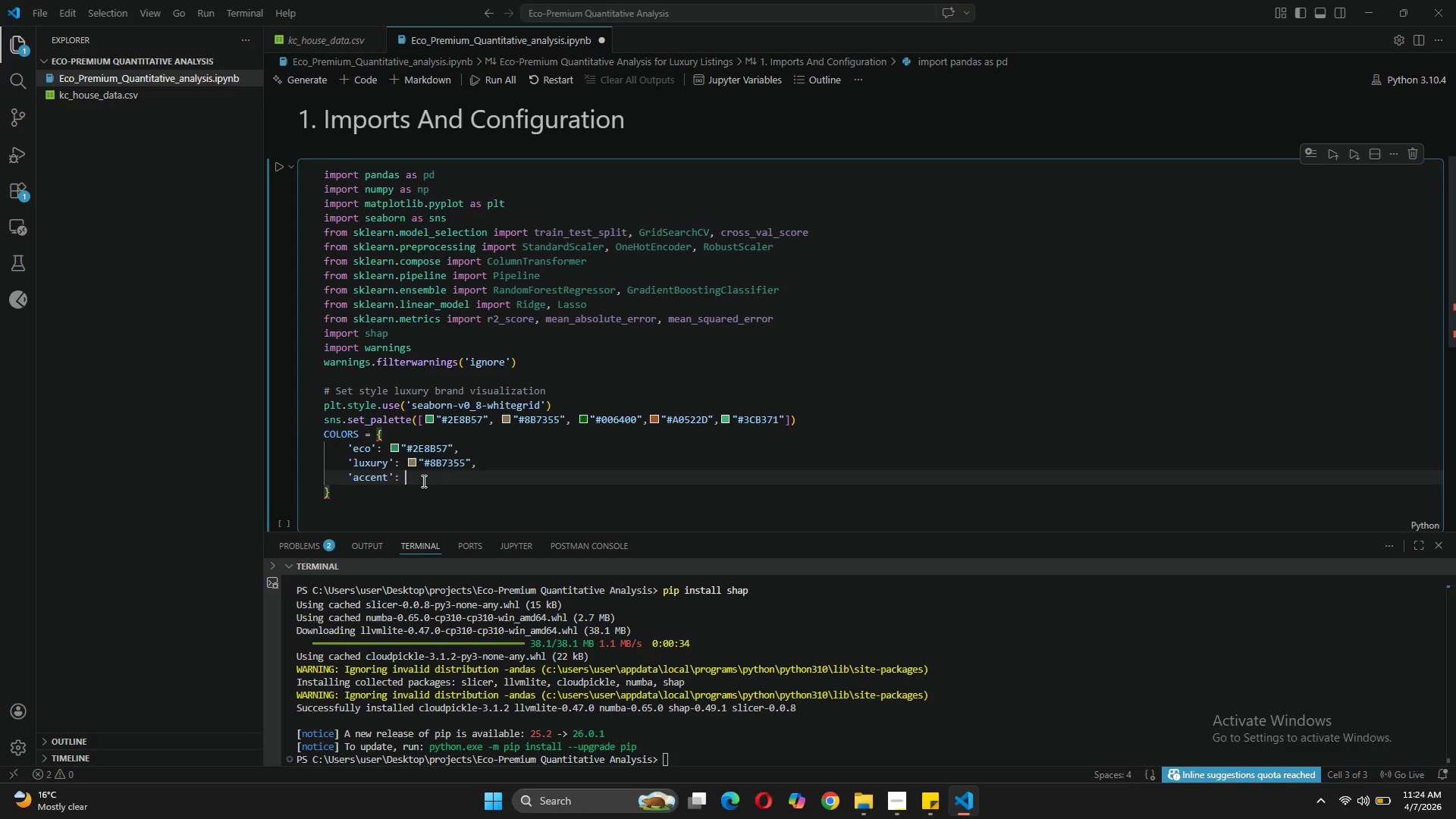 
key(Backspace)
 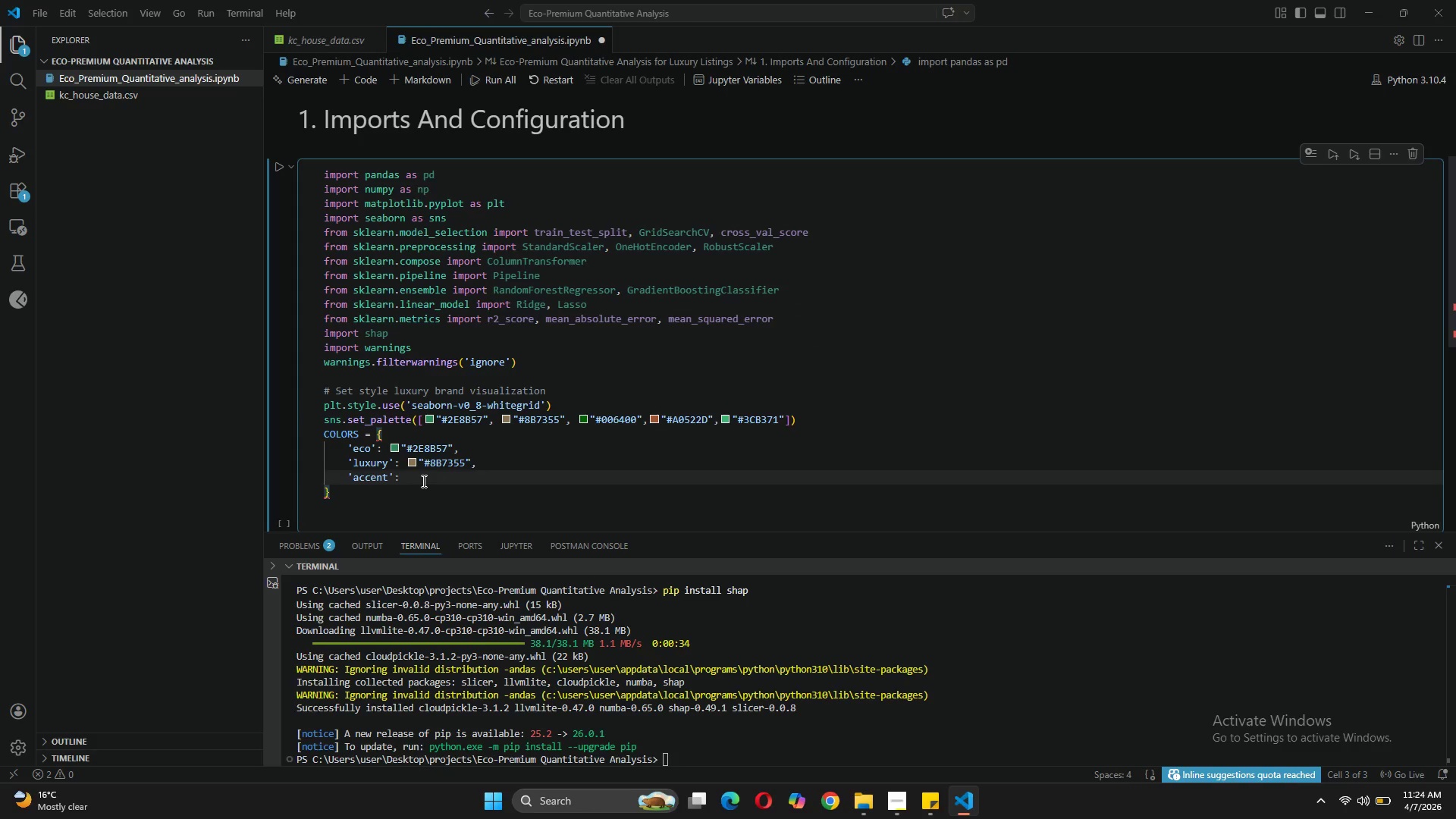 
key(Quote)
 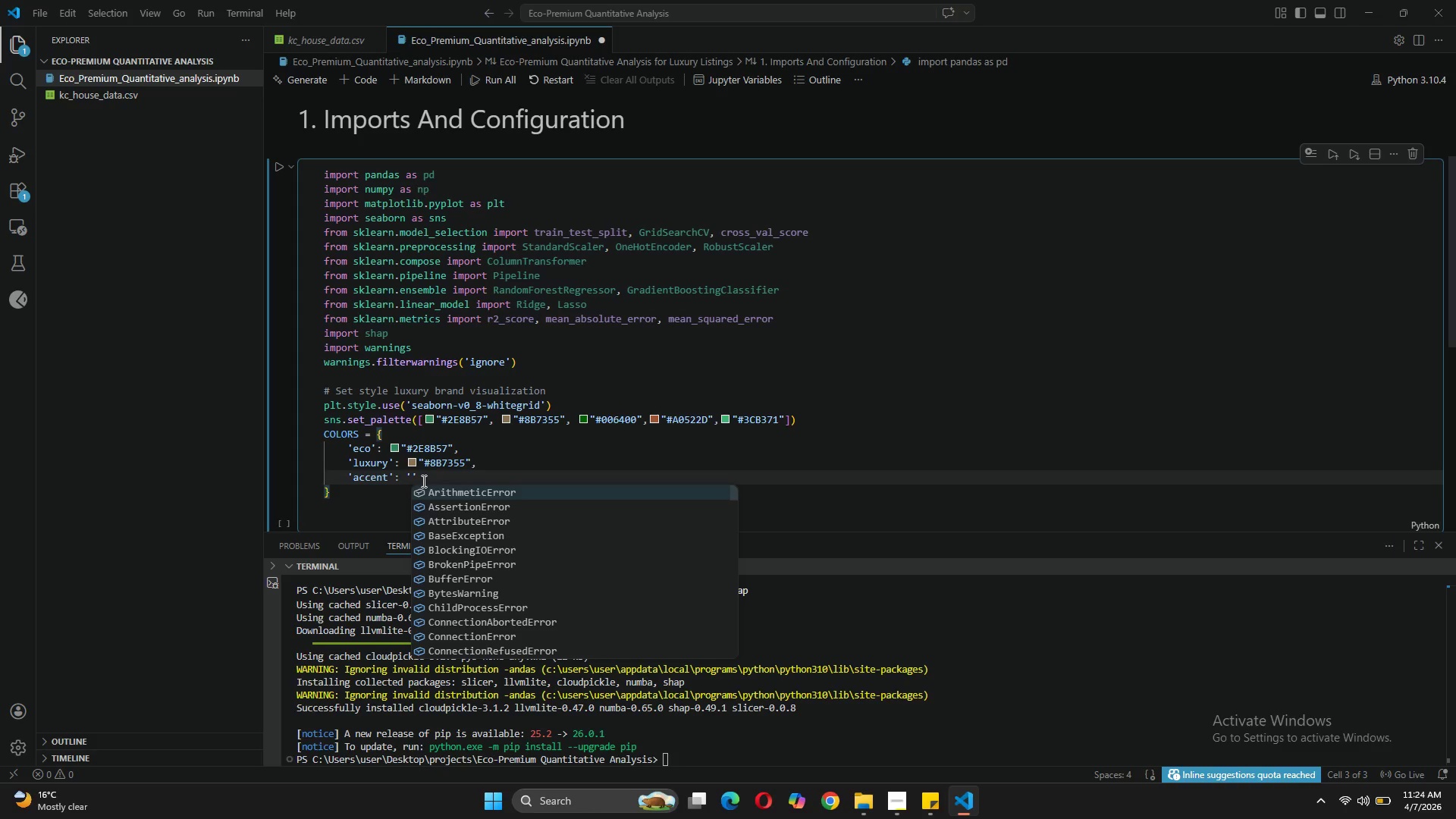 
key(Control+V)
 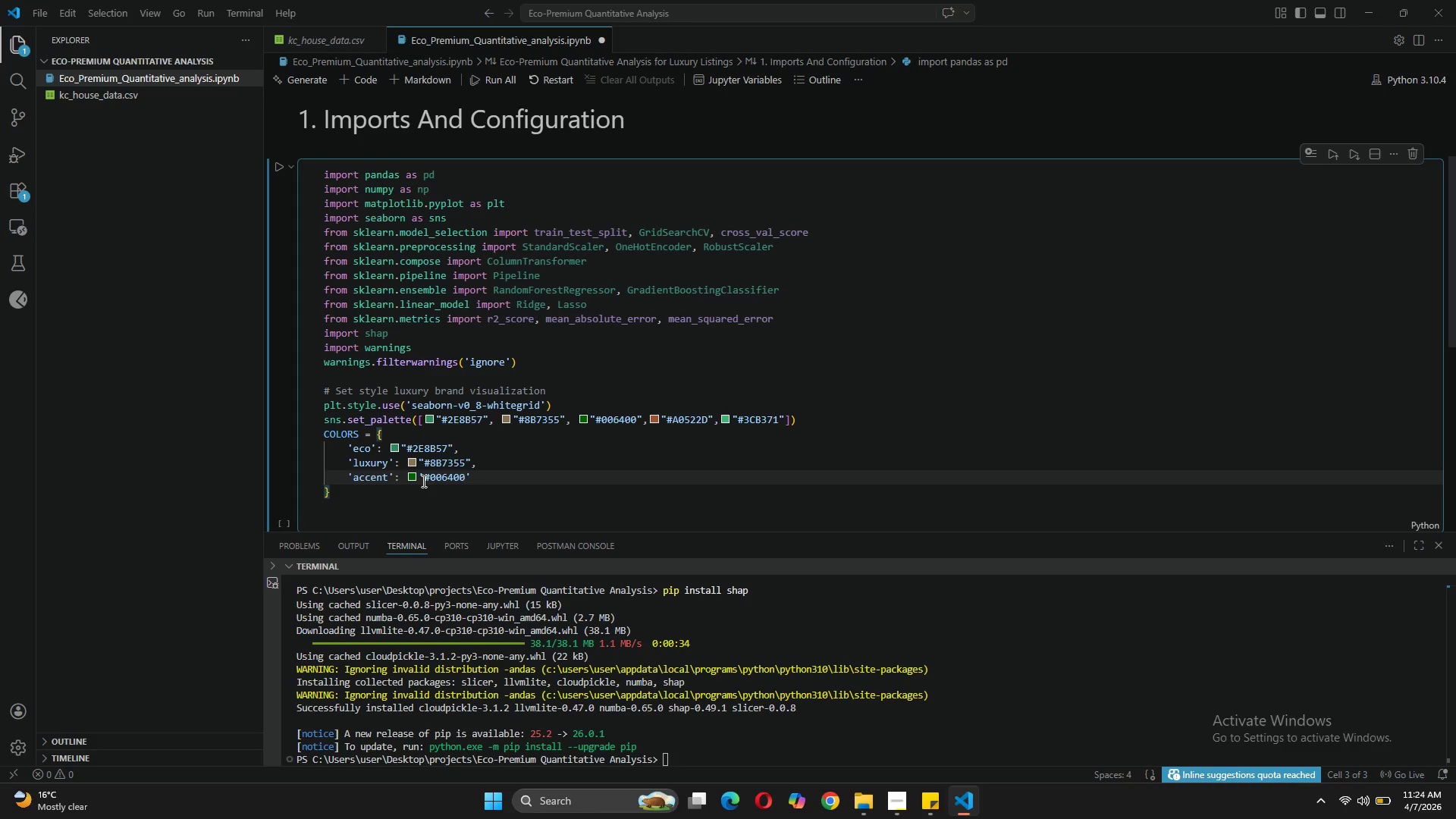 
key(ArrowRight)
 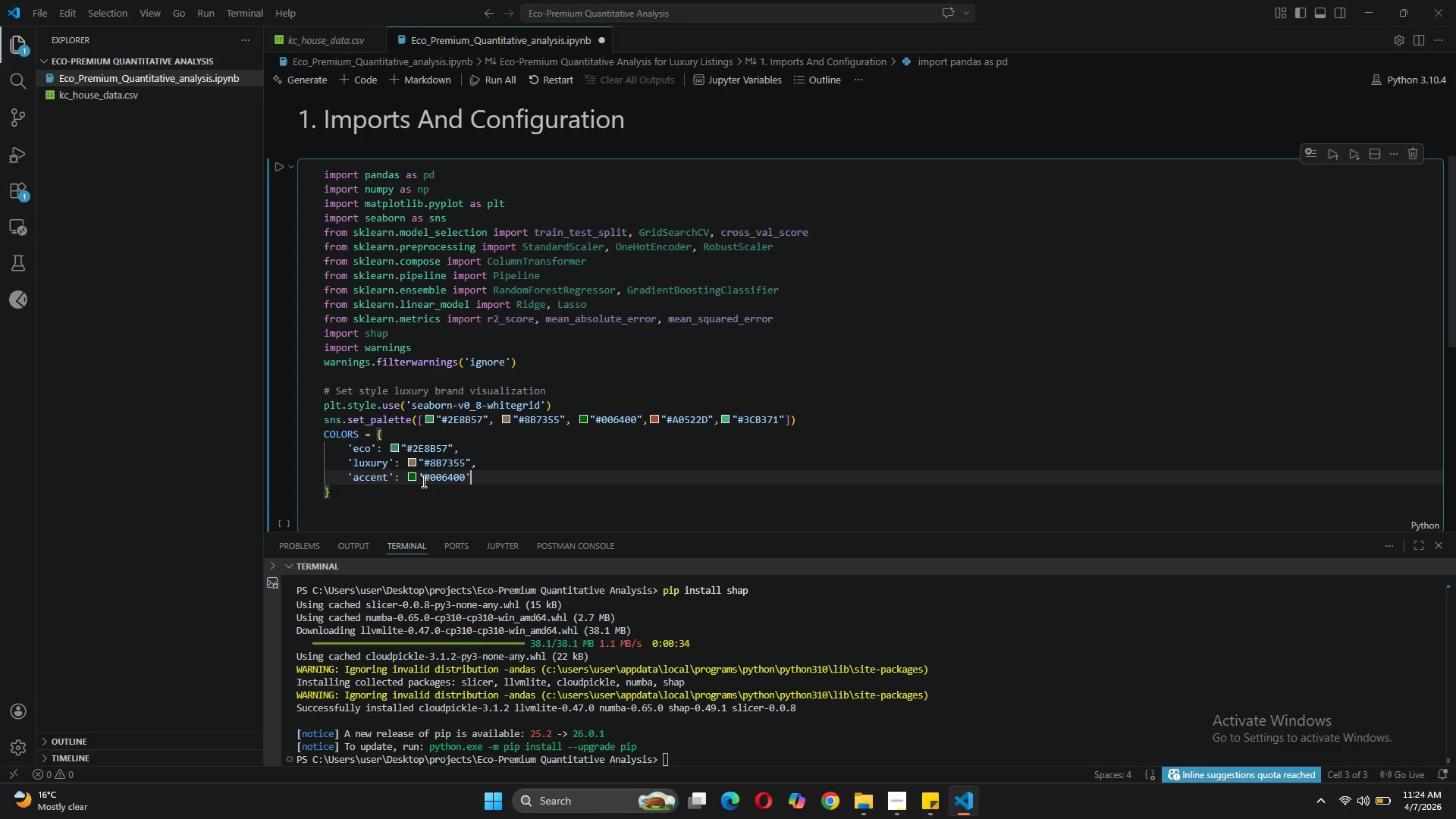 
key(Period)
 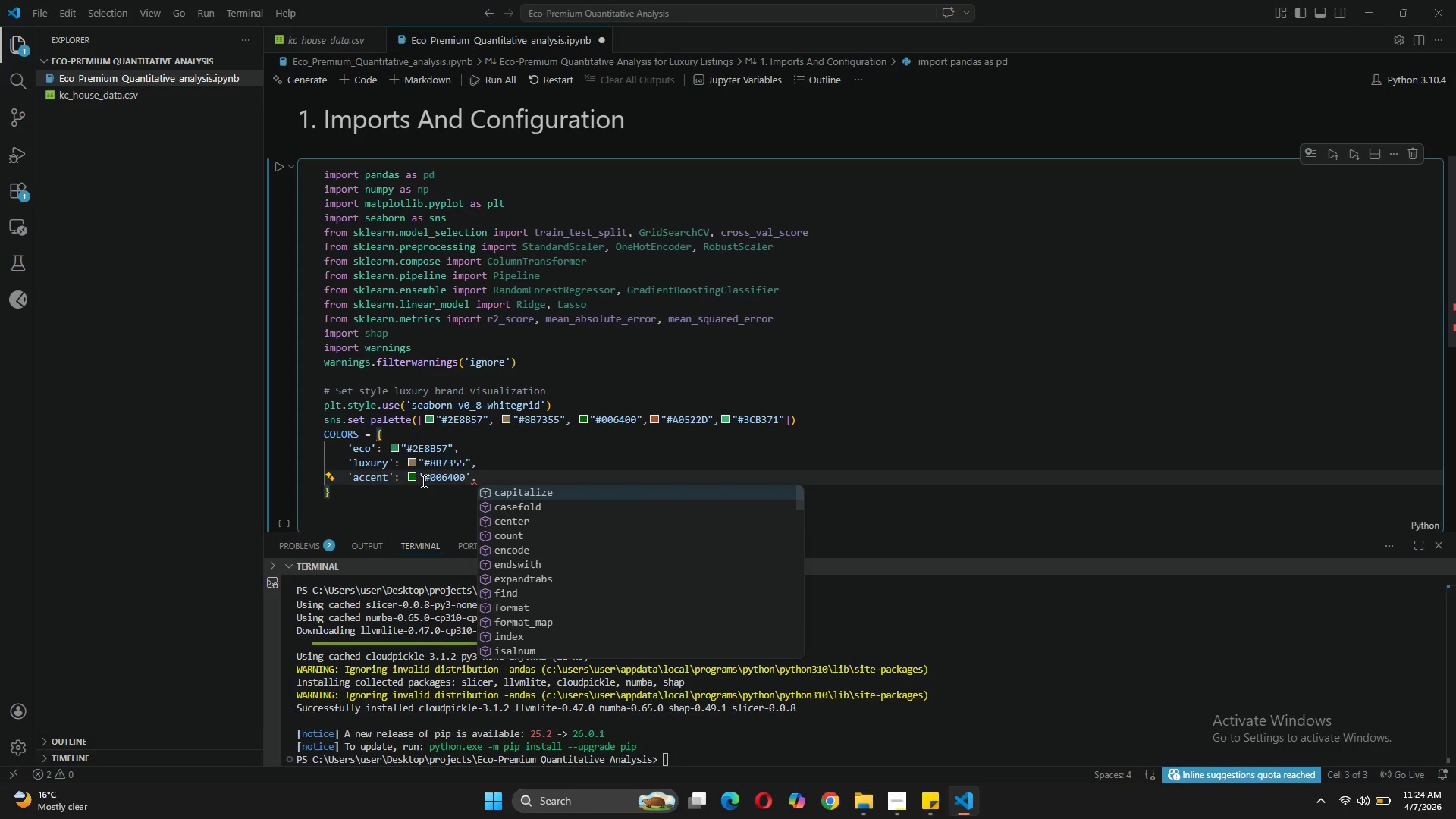 
key(Backspace)
 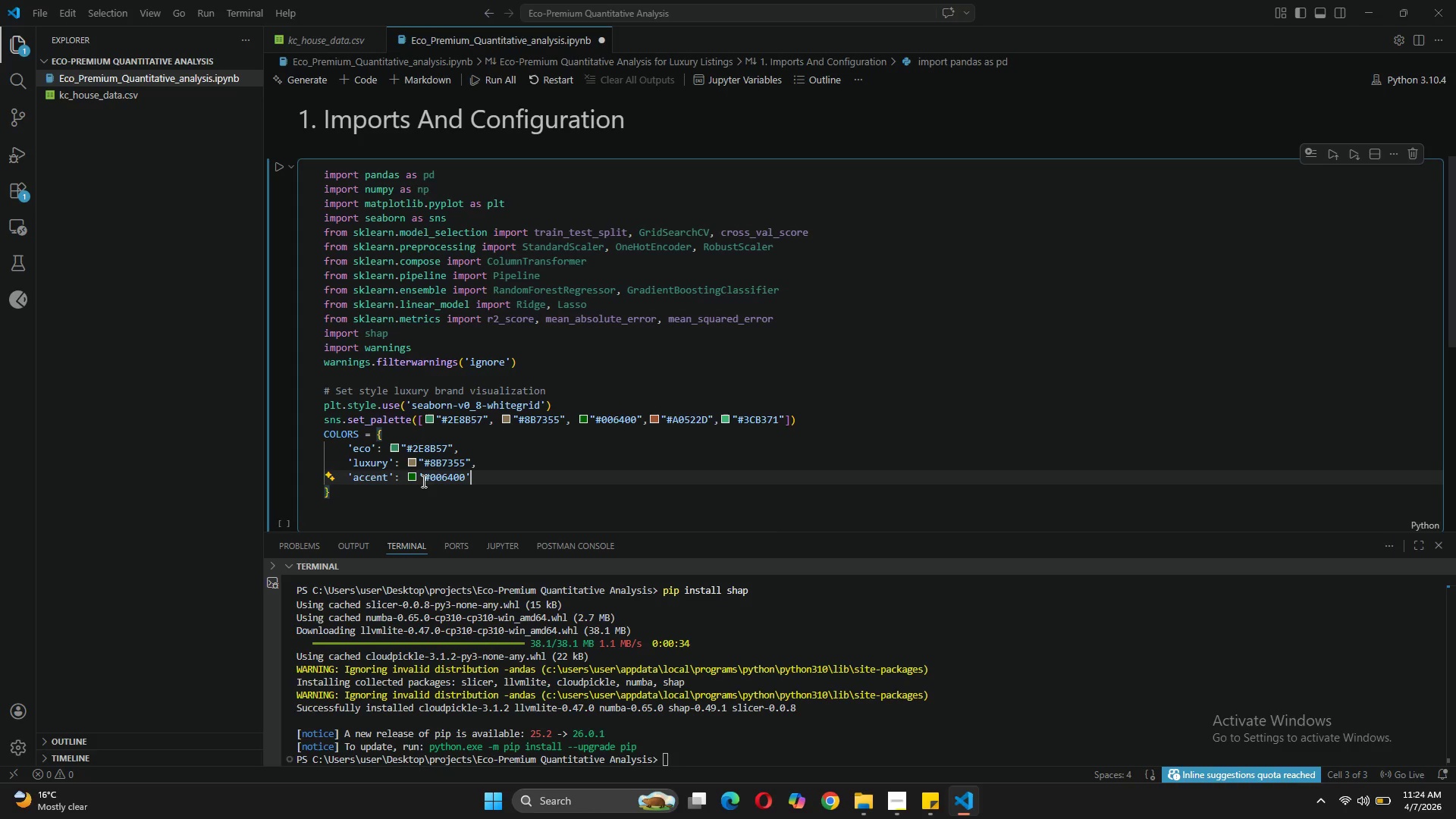 
key(Comma)
 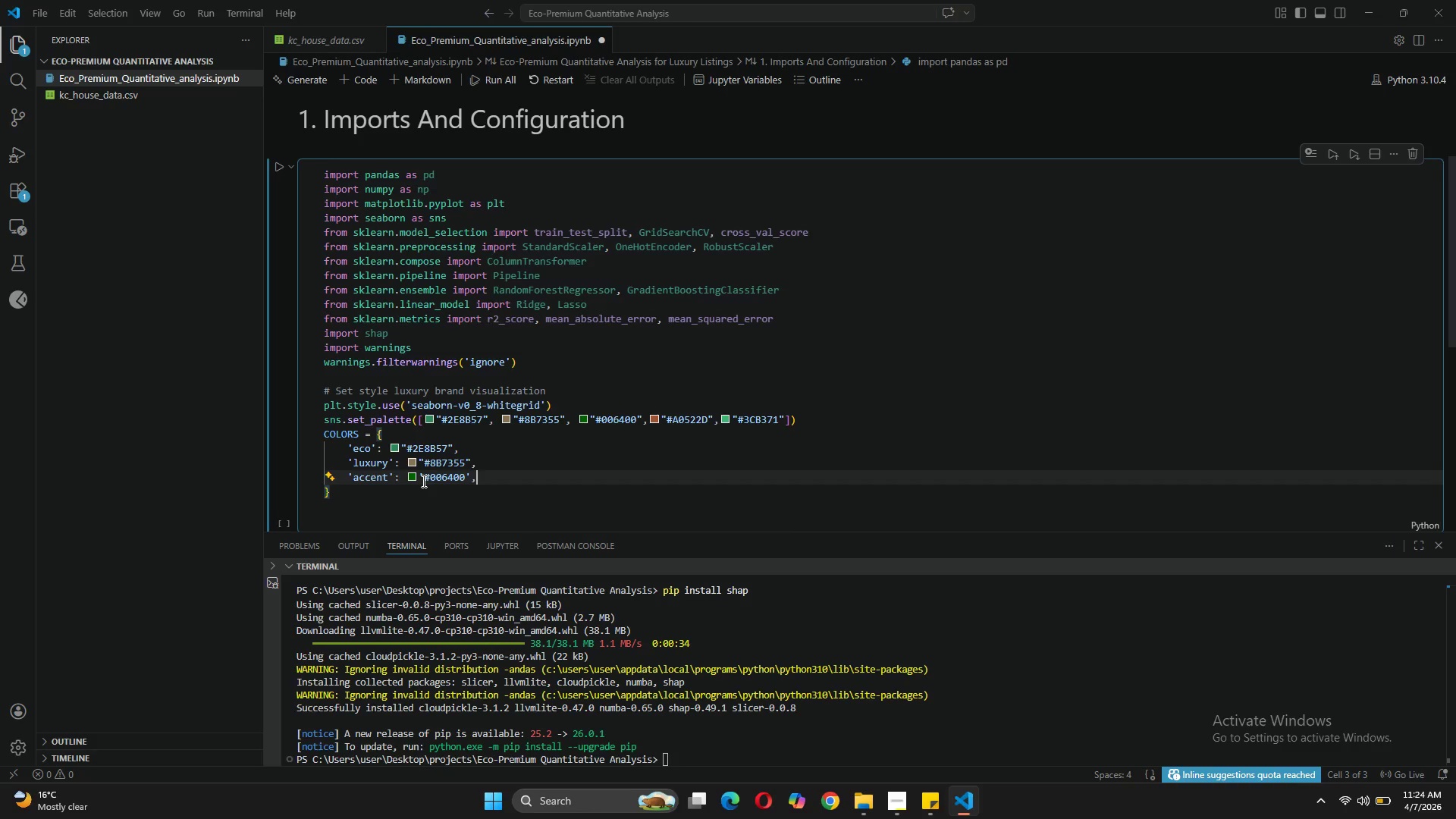 
key(Enter)
 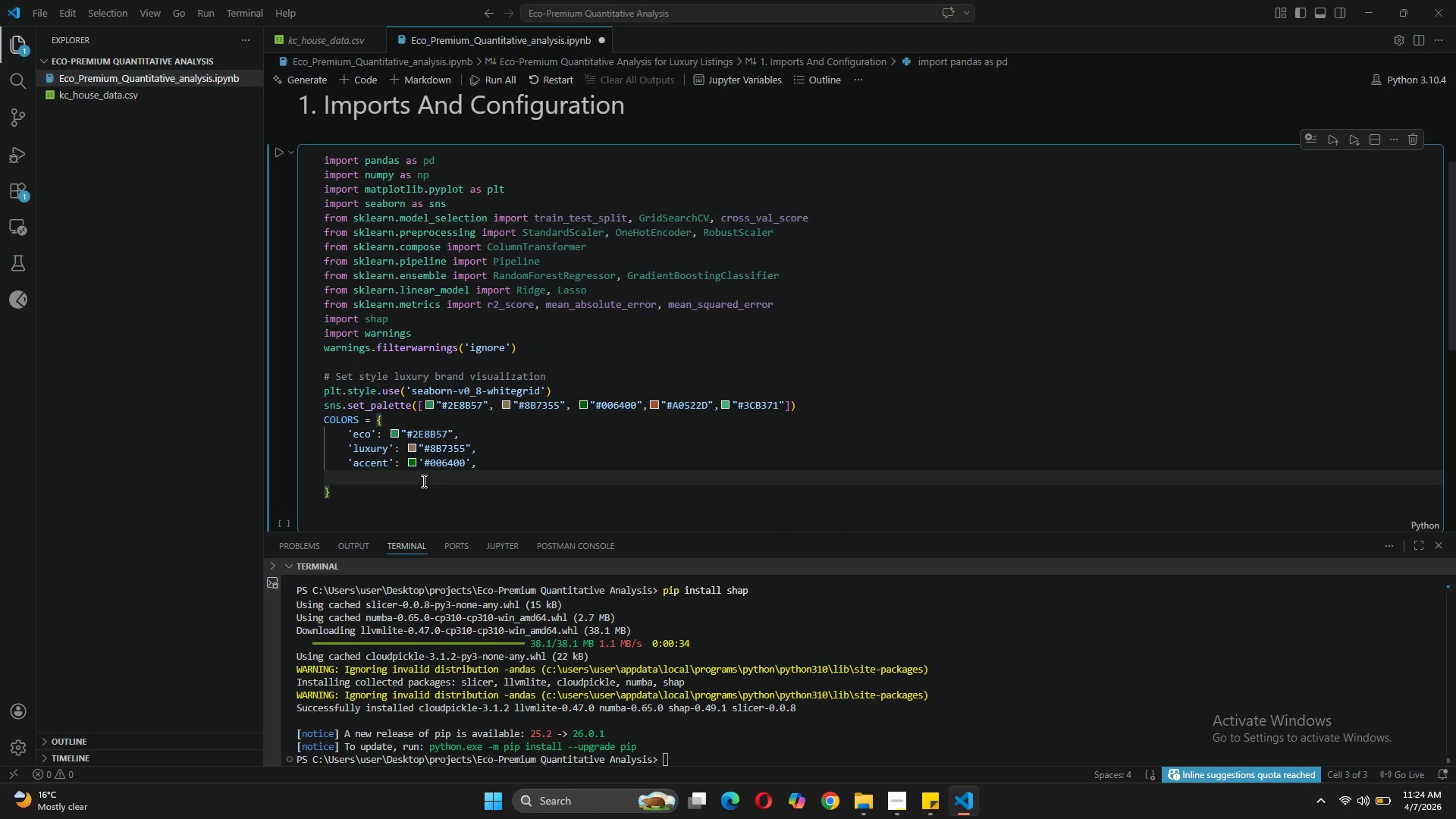 
type('neur)
key(Backspace)
type(tral)
 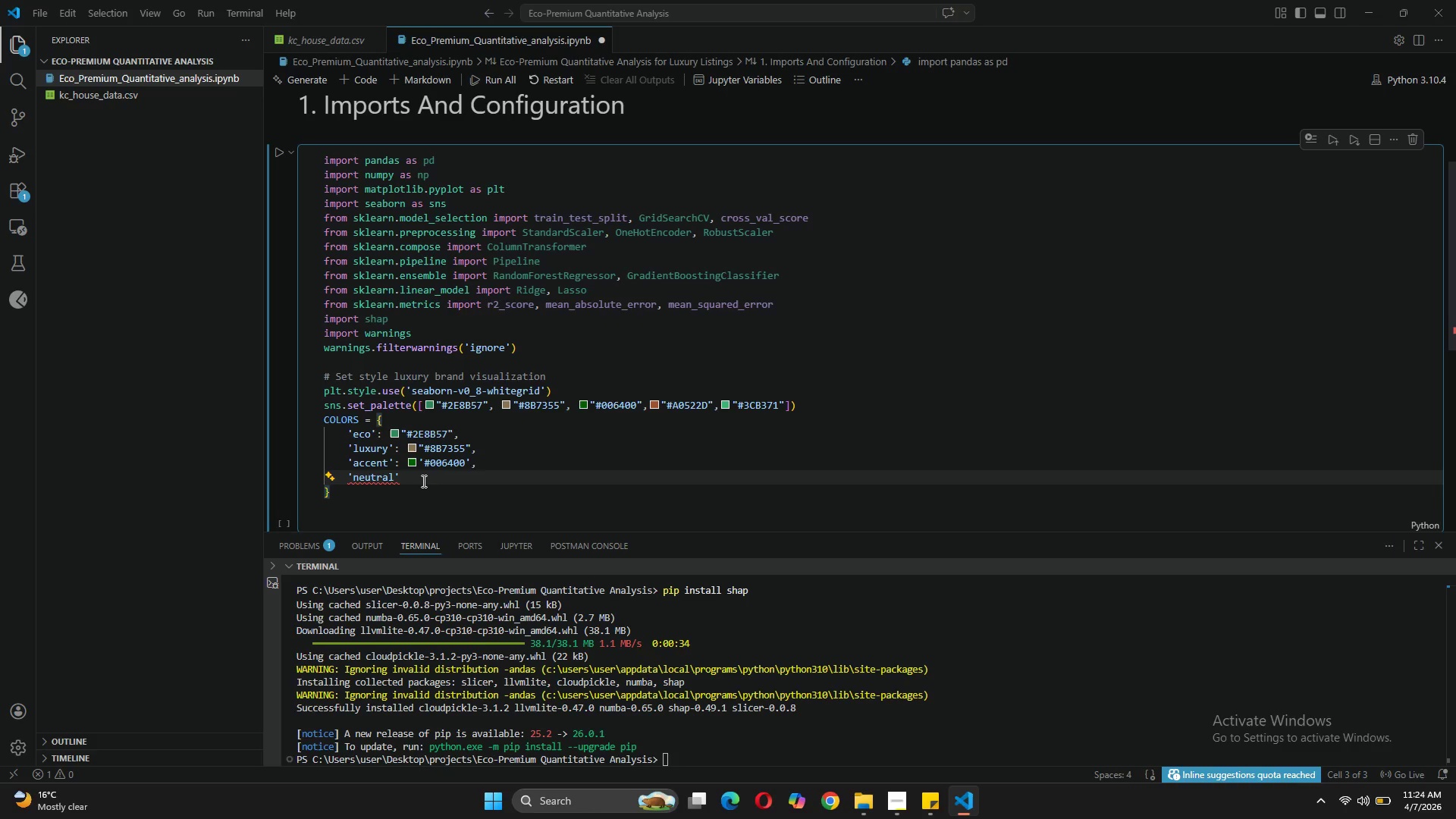 
key(ArrowRight)
 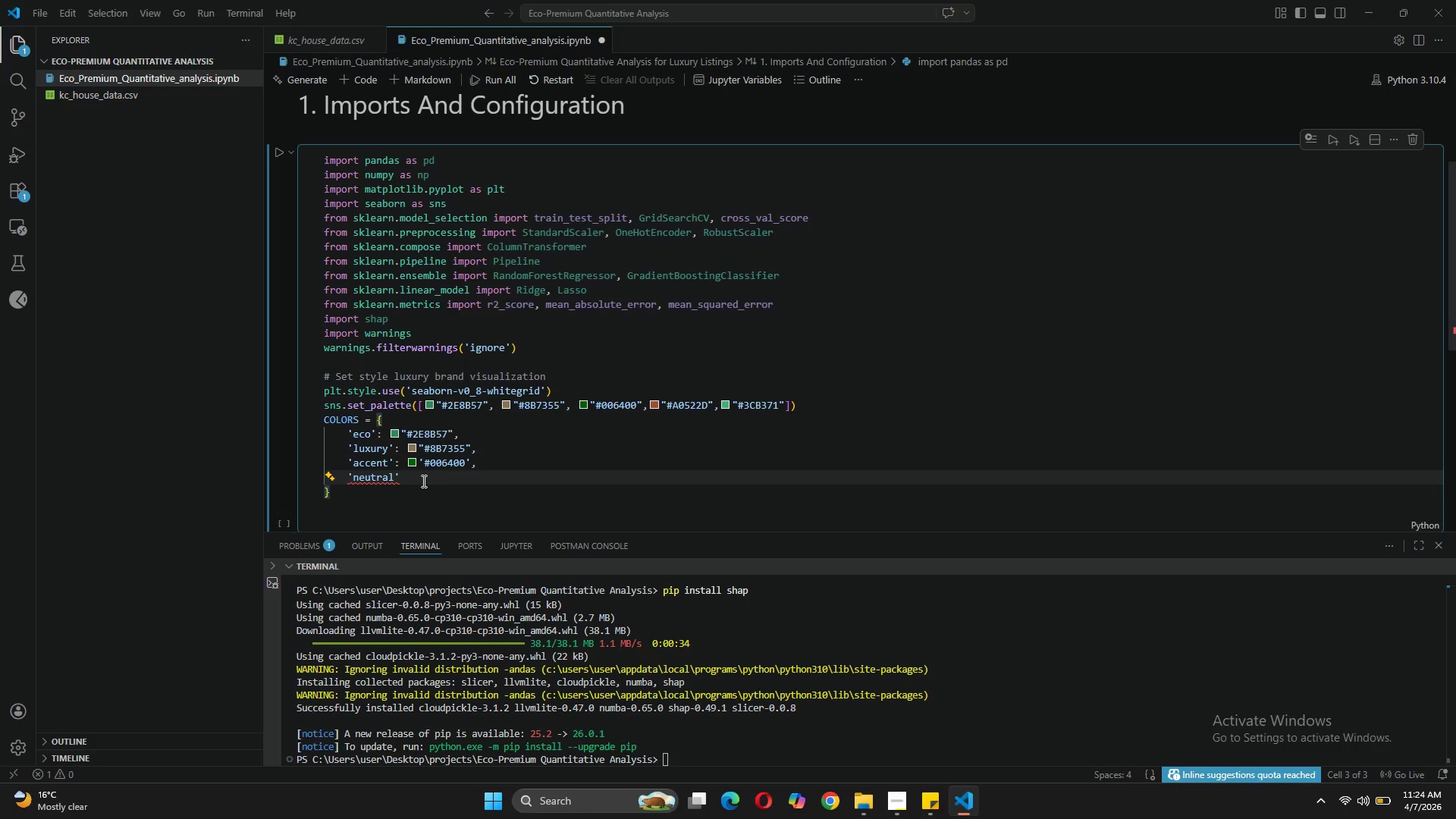 
key(Shift+Semicolon)
 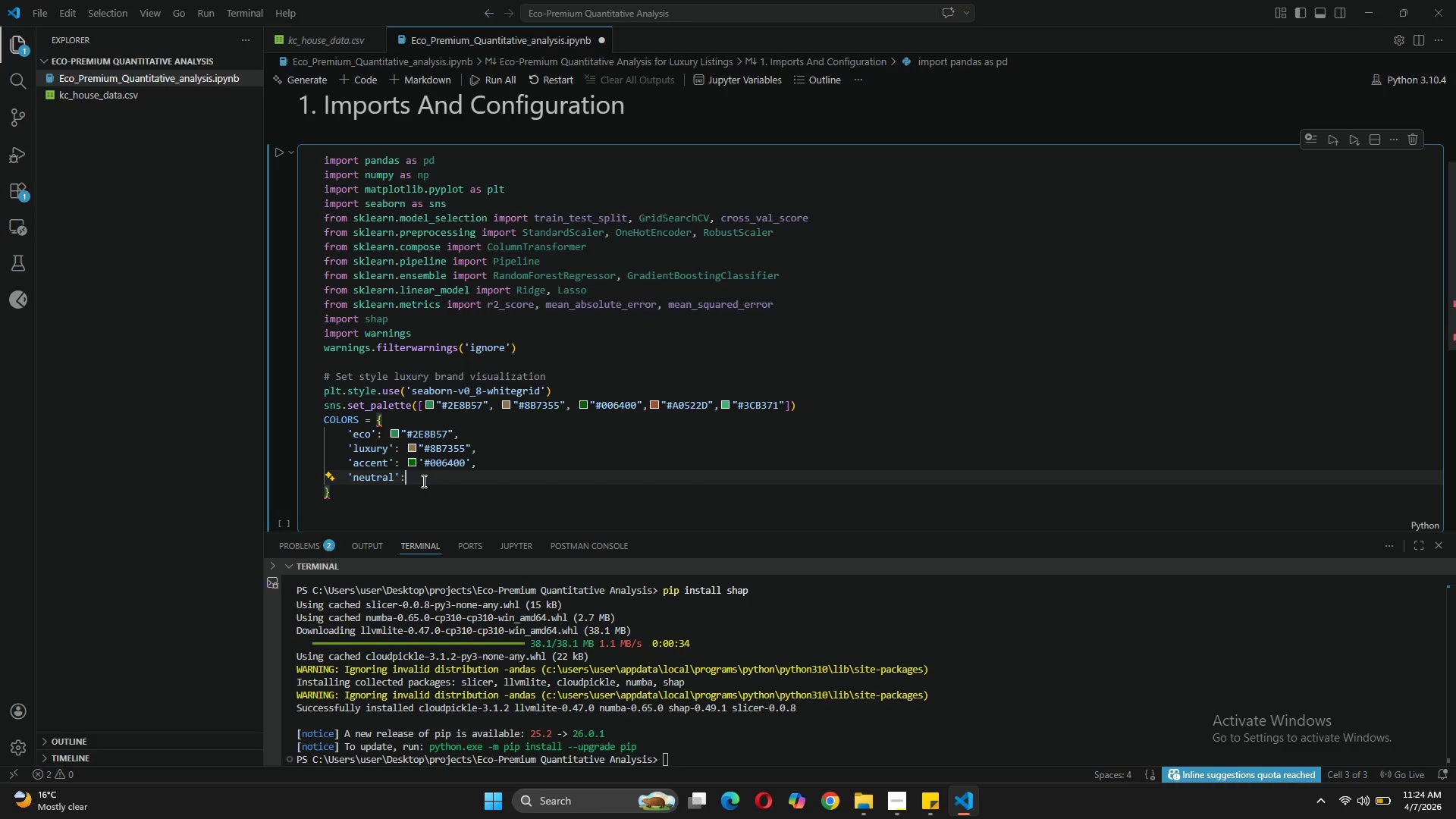 
key(Space)
 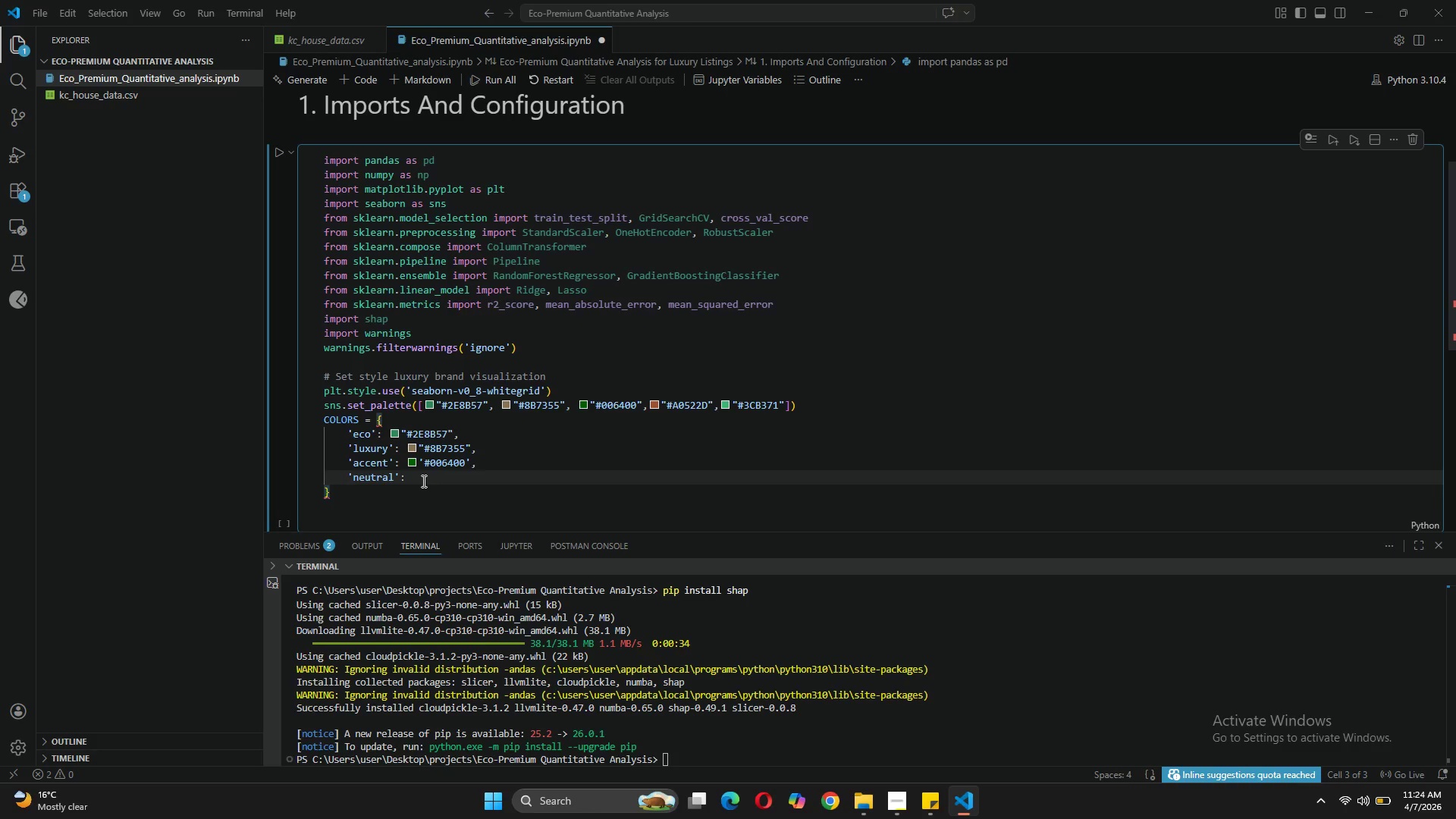 
key(Quote)
 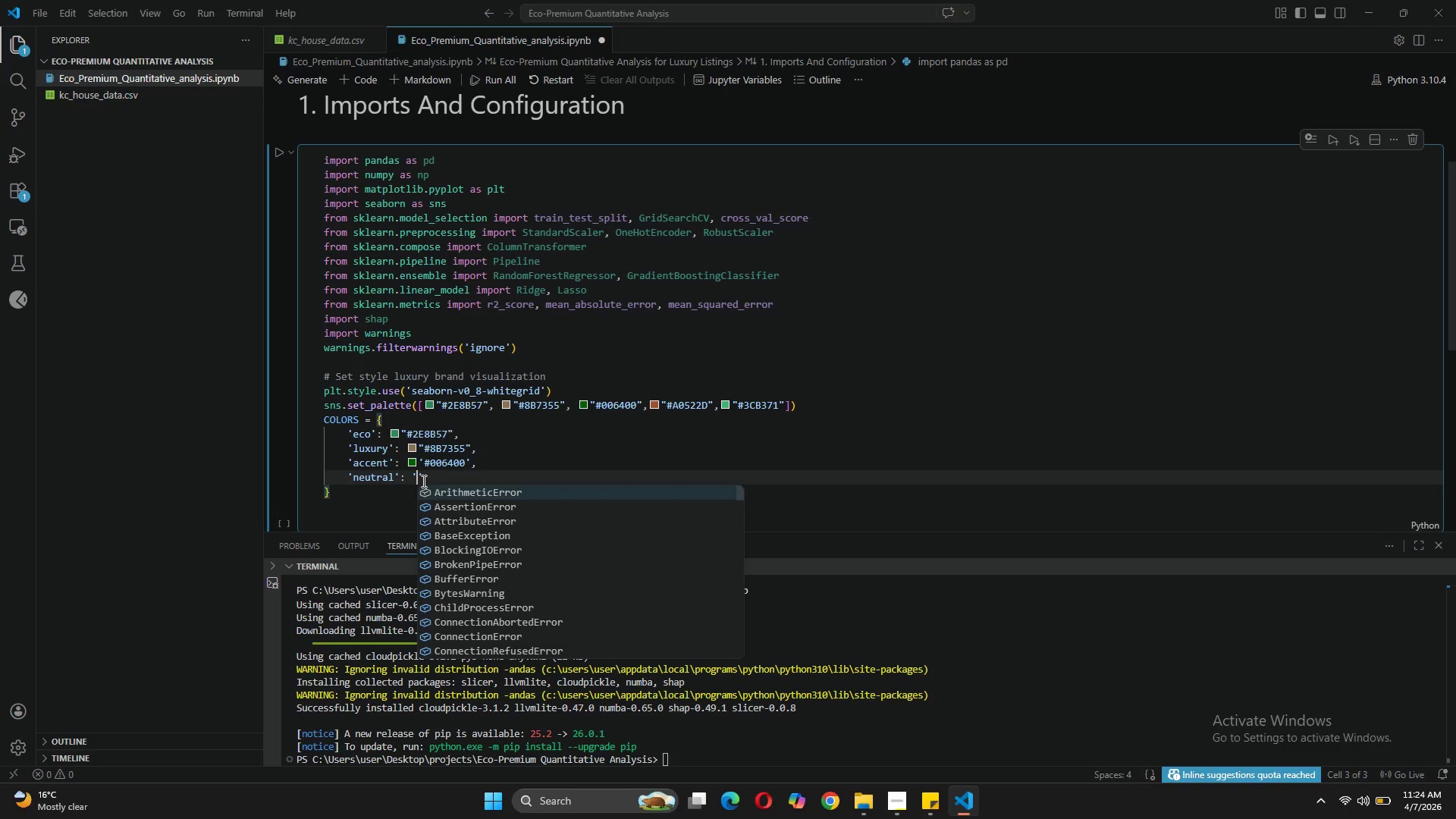 
mouse_move([441, 408])
 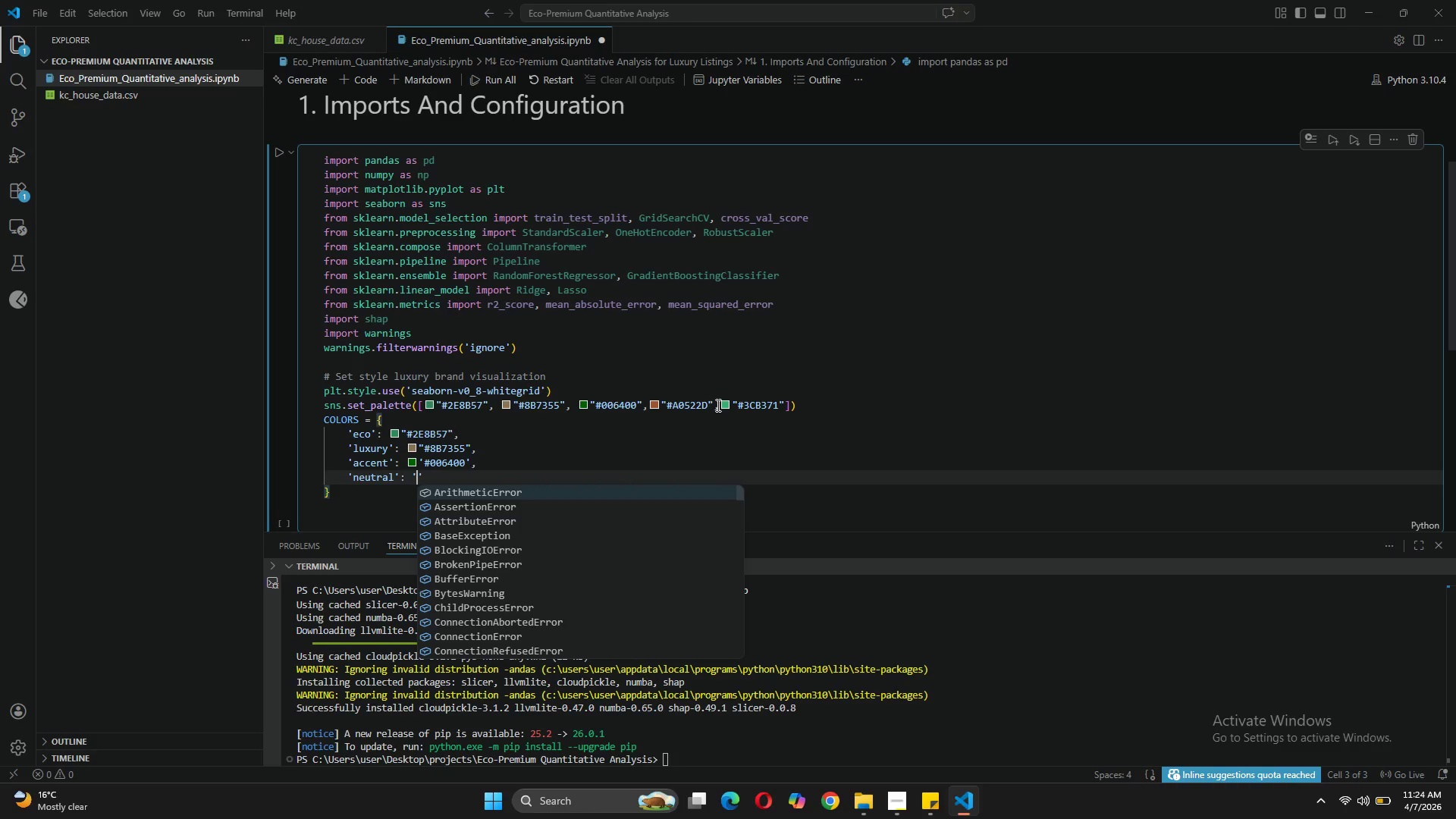 
left_click([718, 401])
 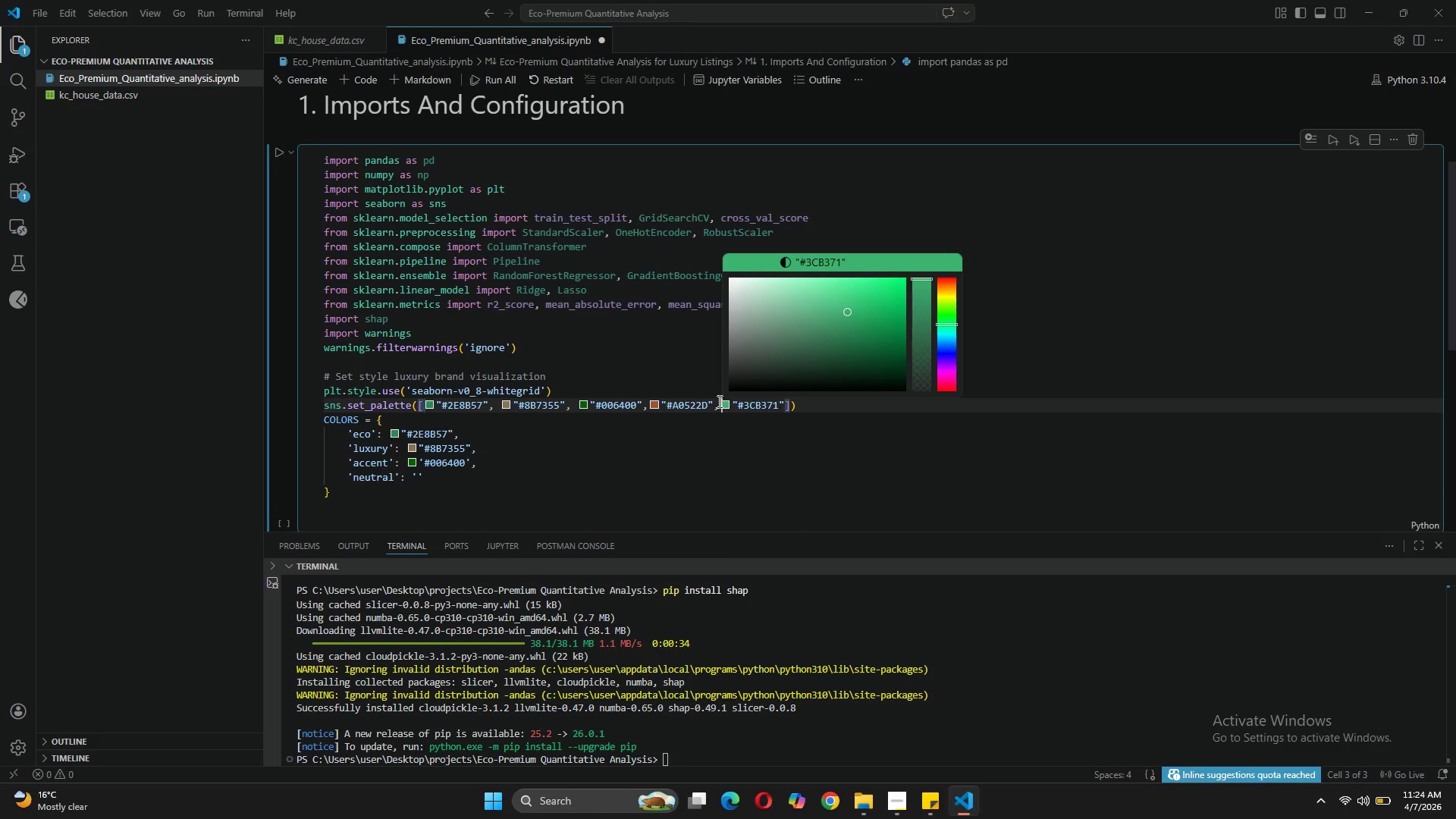 
key(Space)
 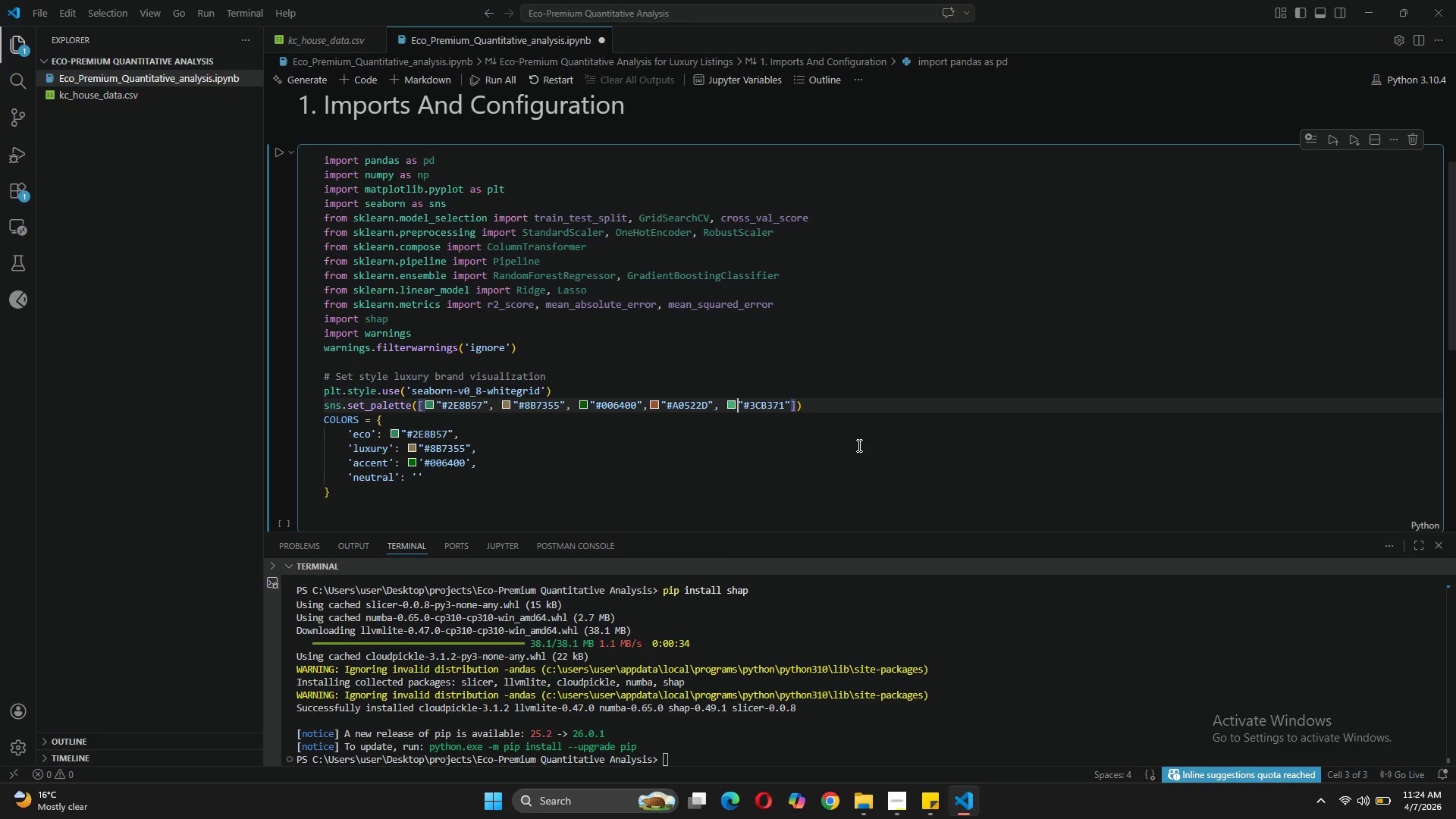 
wait(8.22)
 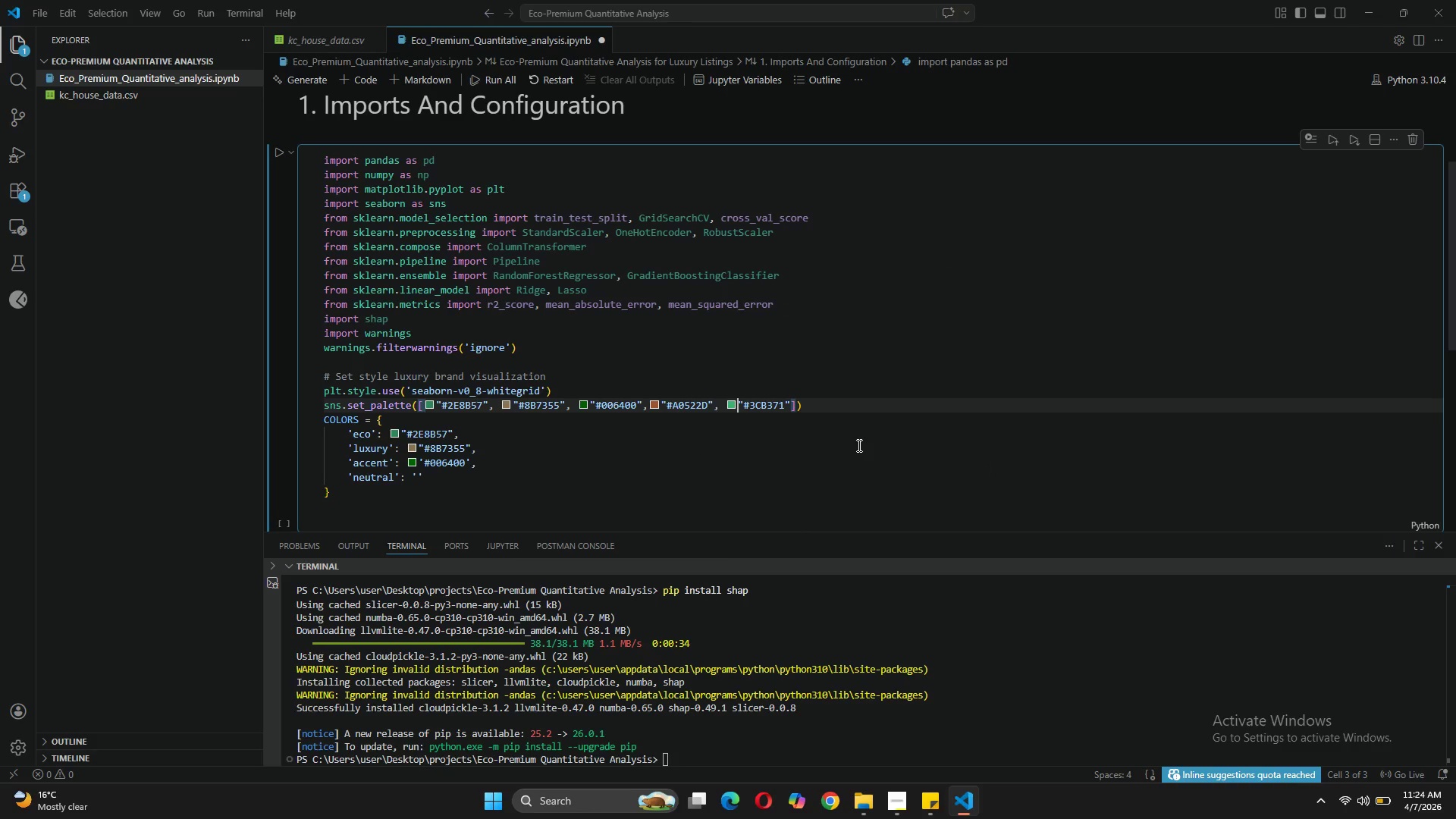 
left_click([416, 472])
 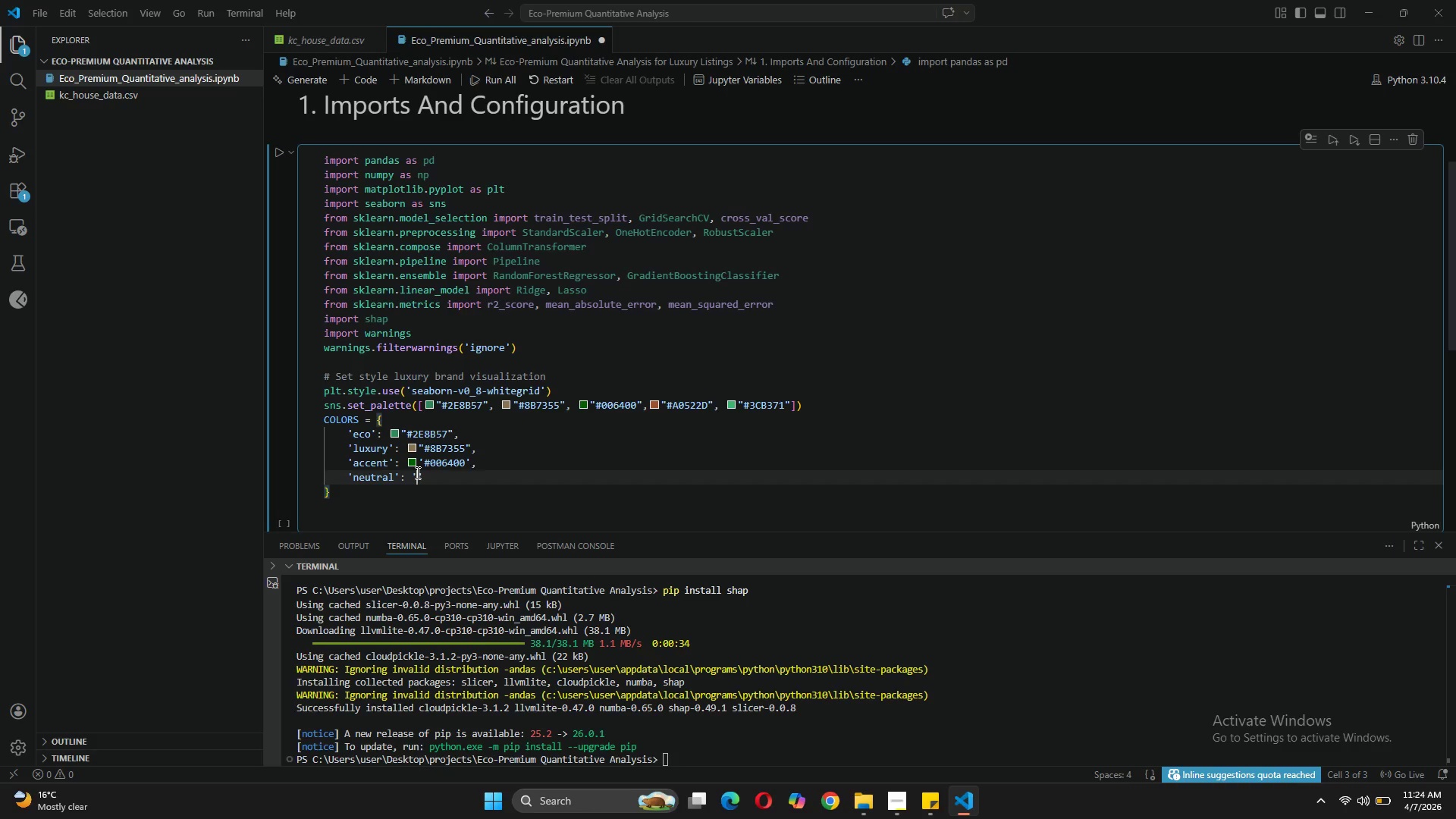 
type(#D3D3D3)
 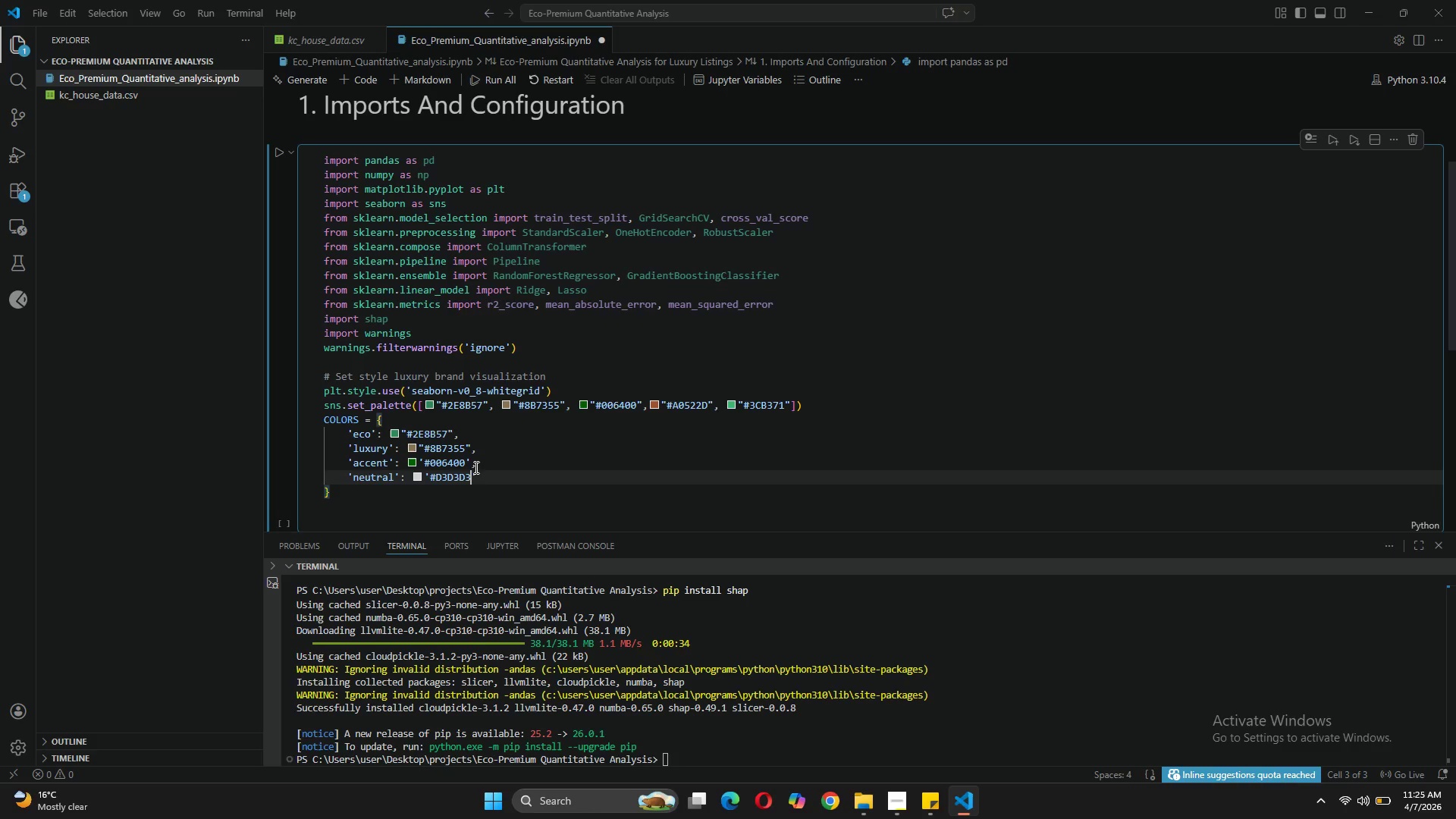 
left_click([485, 472])
 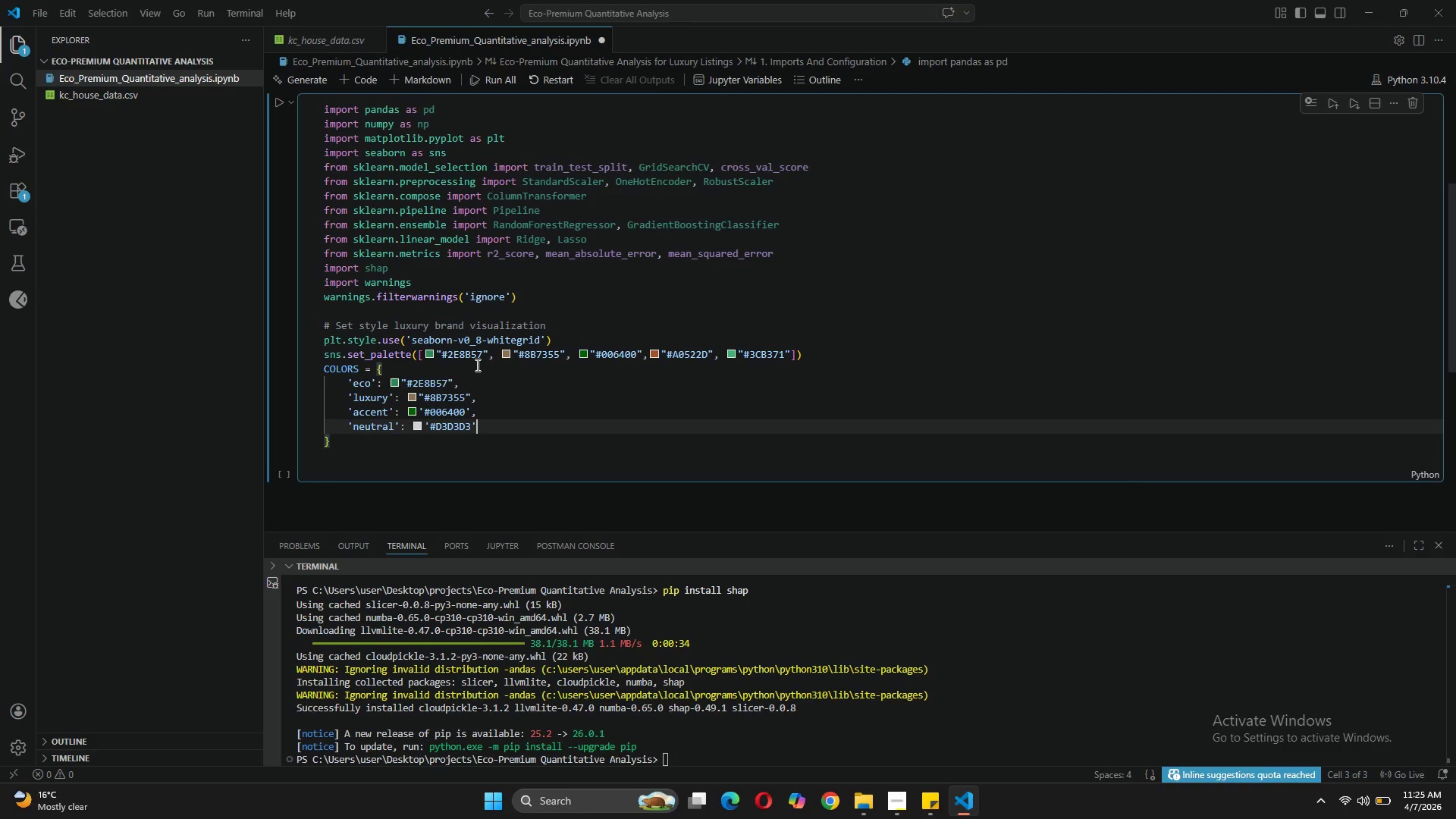 
wait(12.47)
 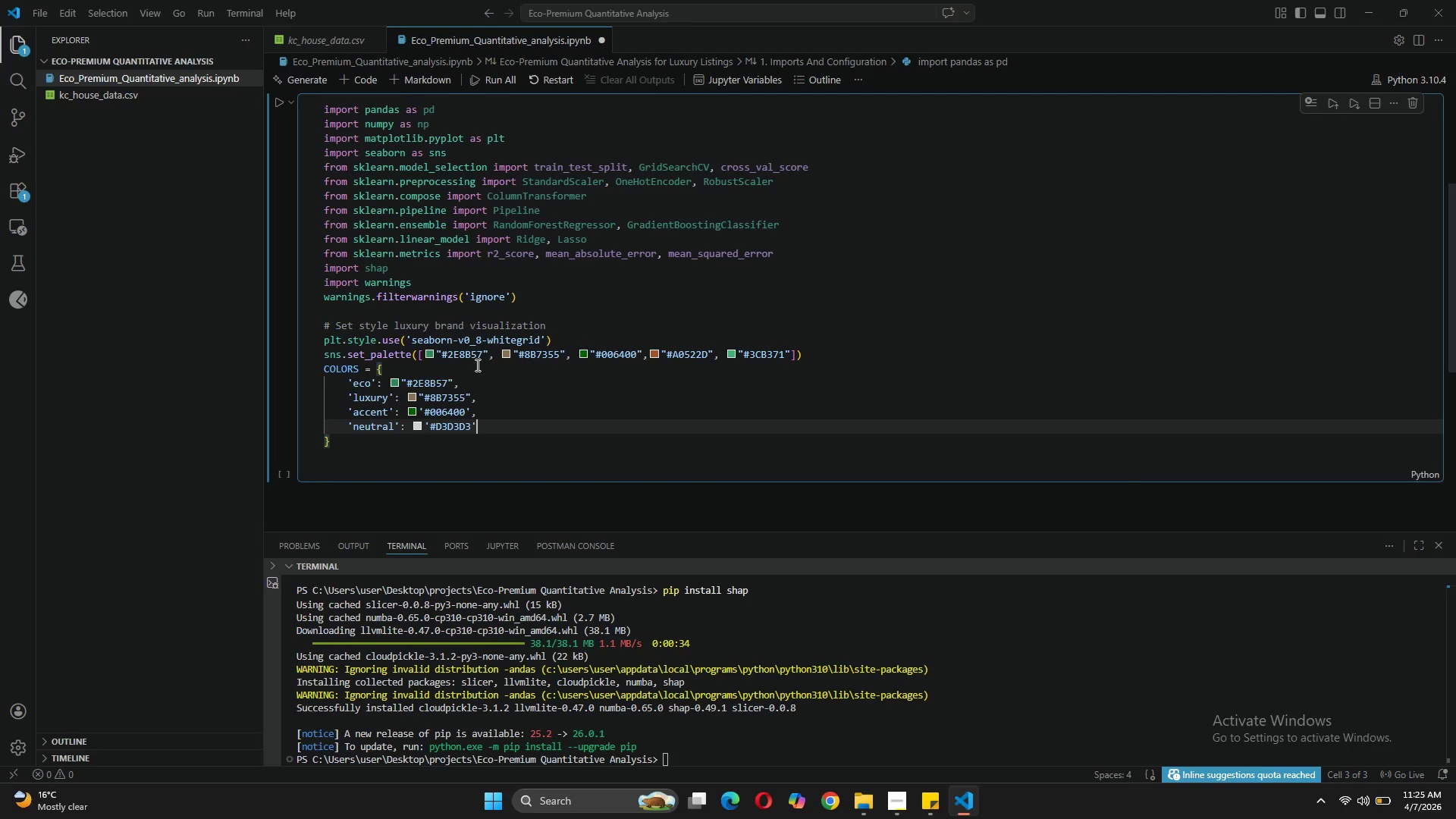 
left_click([274, 101])
 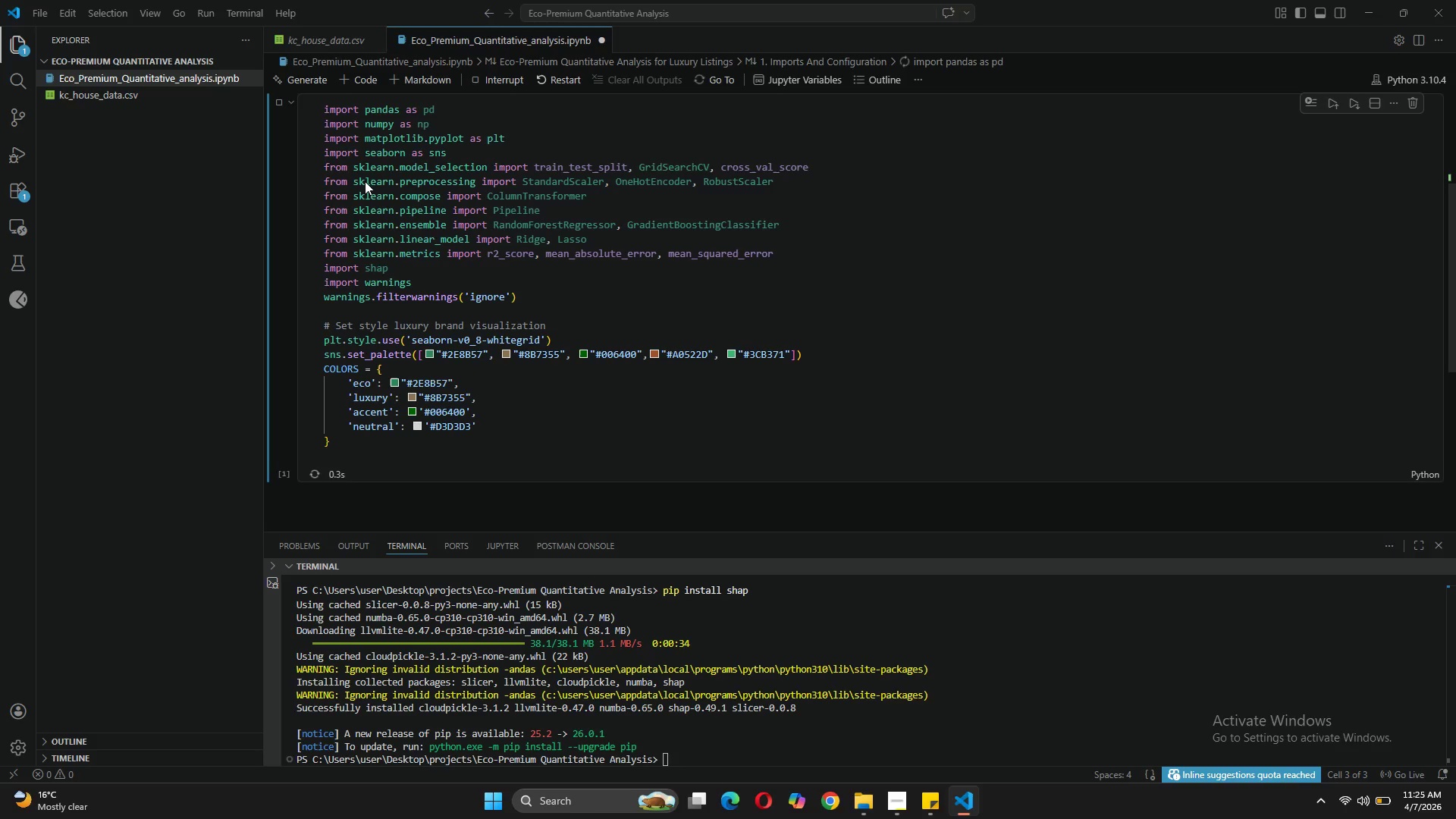 
mouse_move([457, 245])
 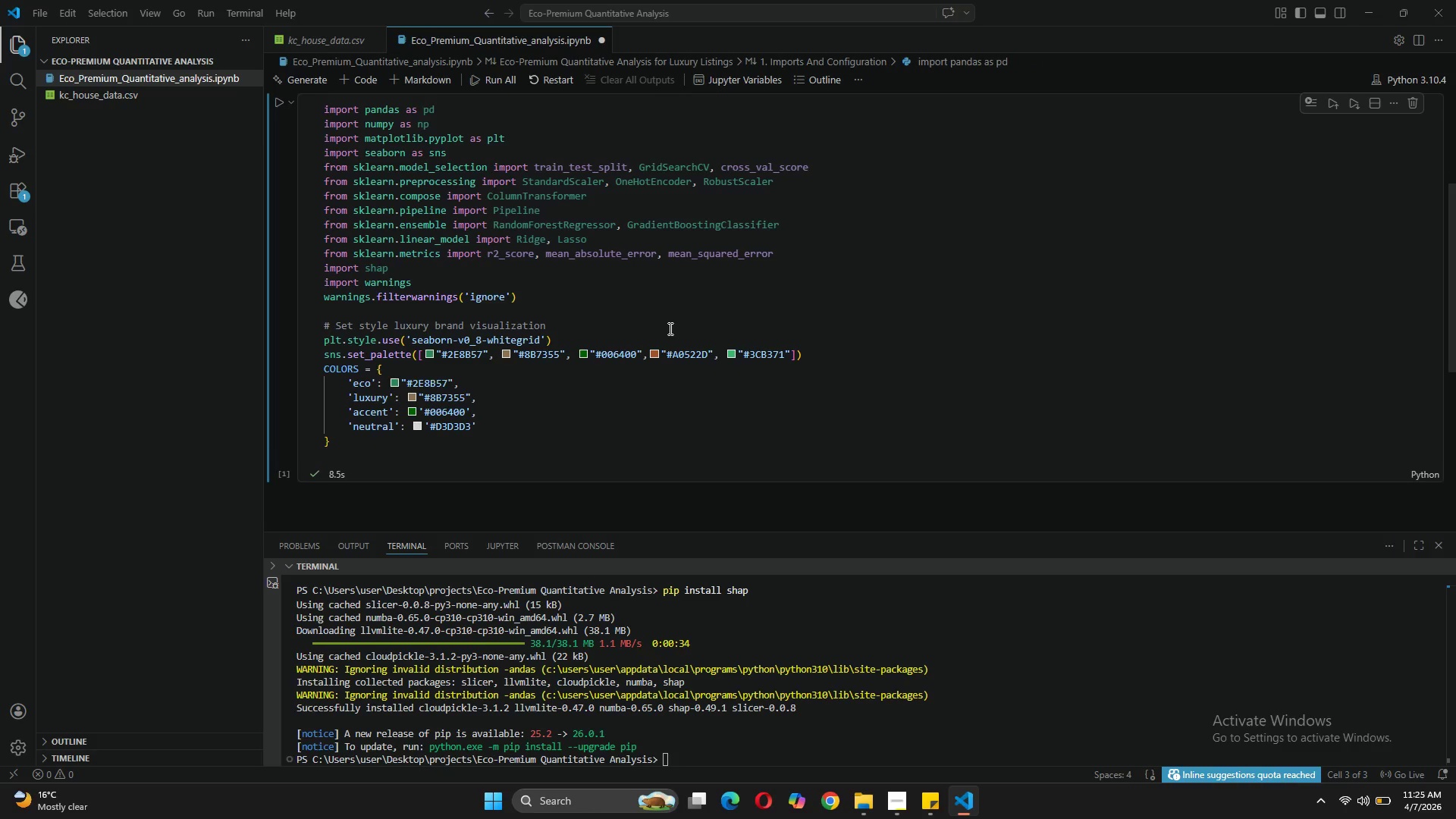 
wait(14.96)
 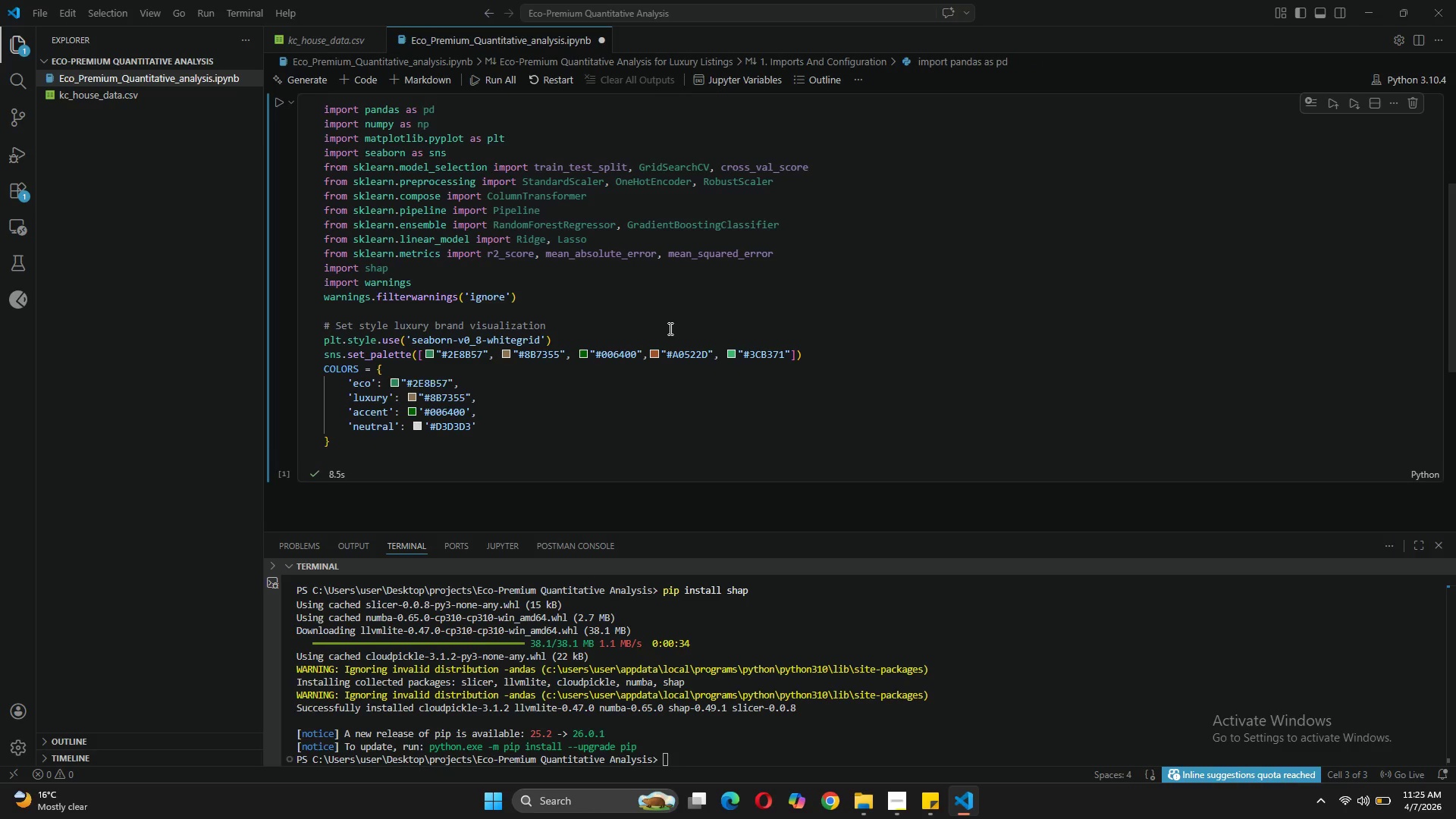 
mouse_move([463, 370])
 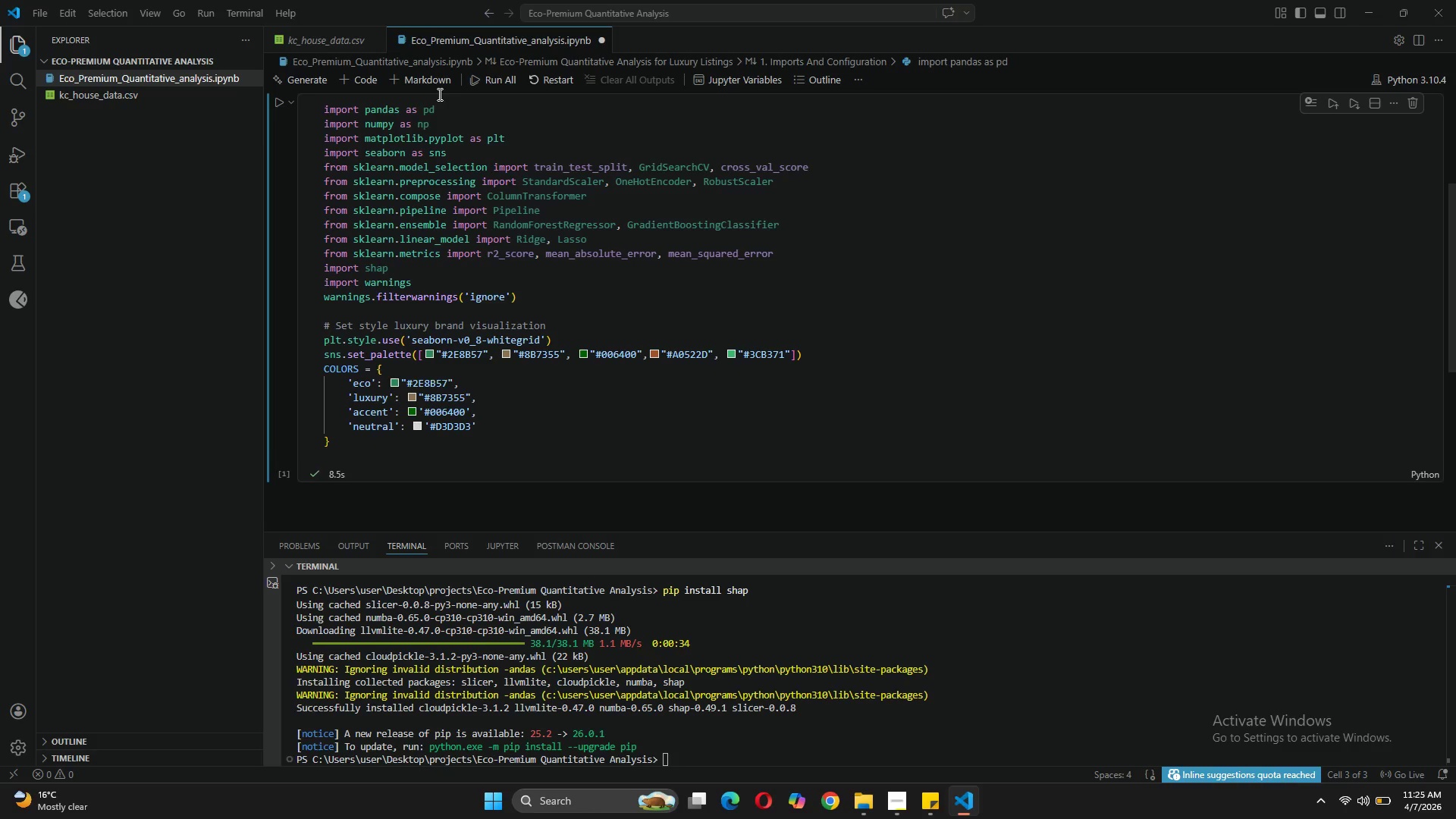 
wait(6.84)
 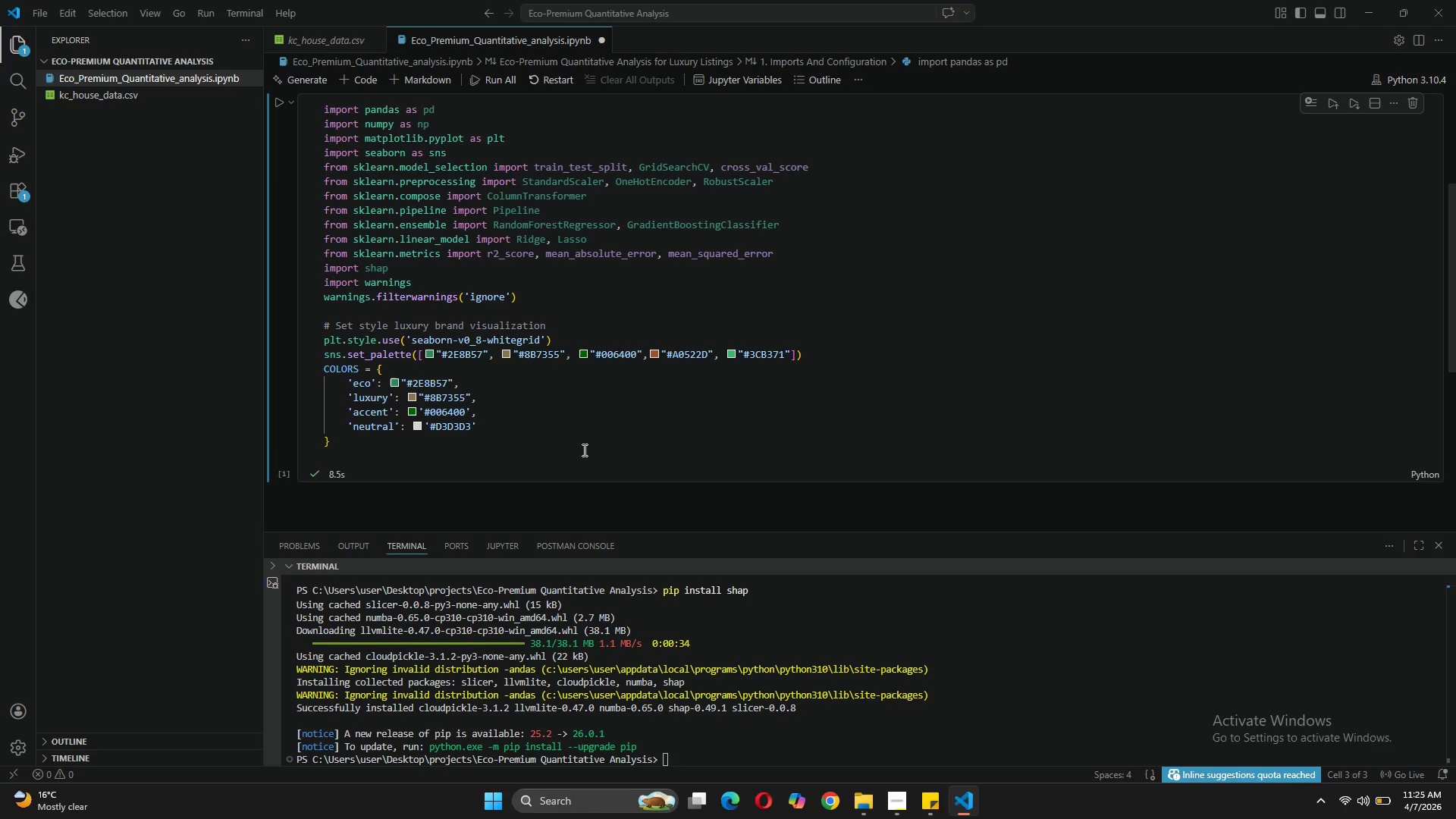 
left_click([434, 72])
 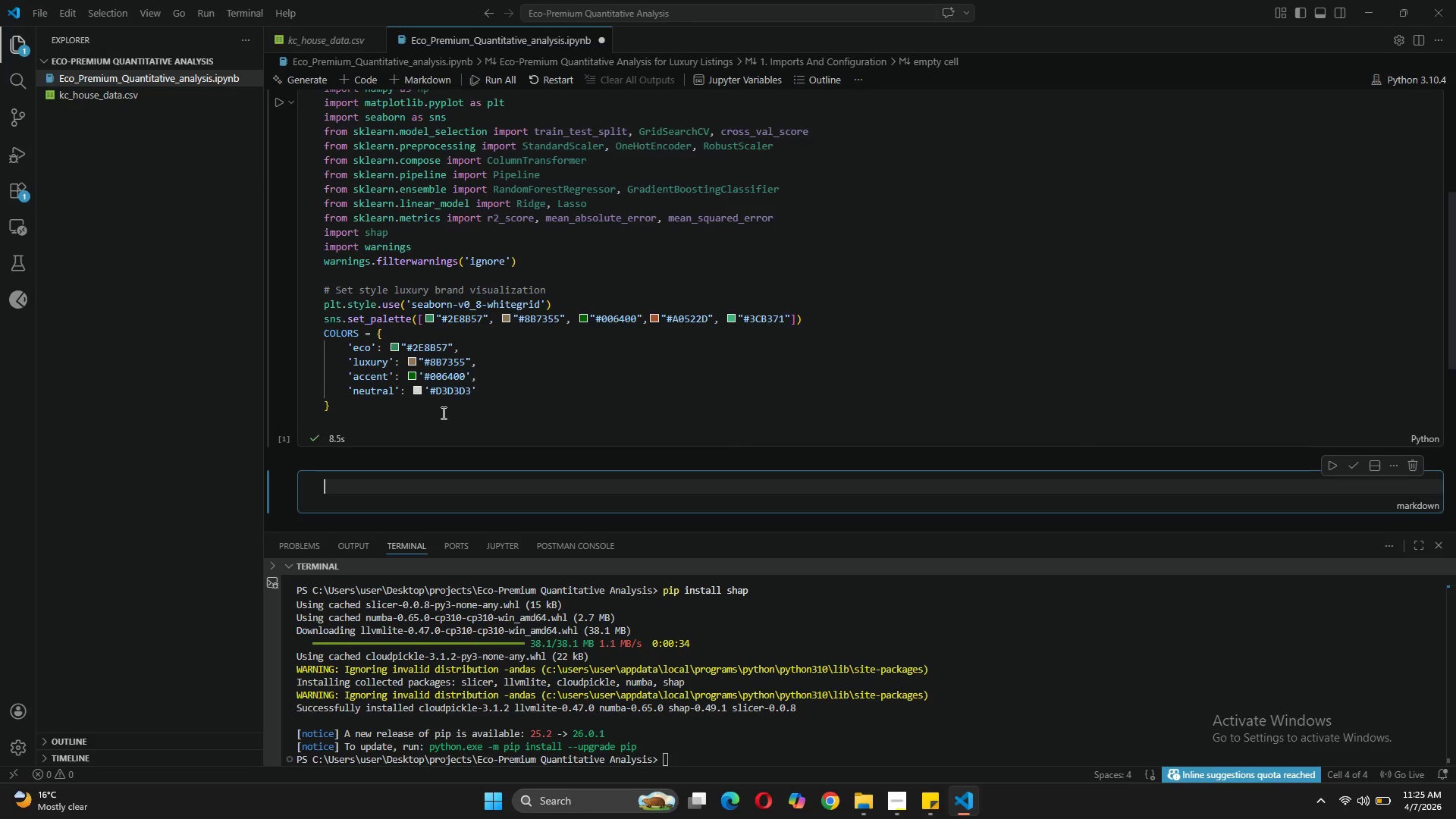 
type(## 2. Data Loading)
 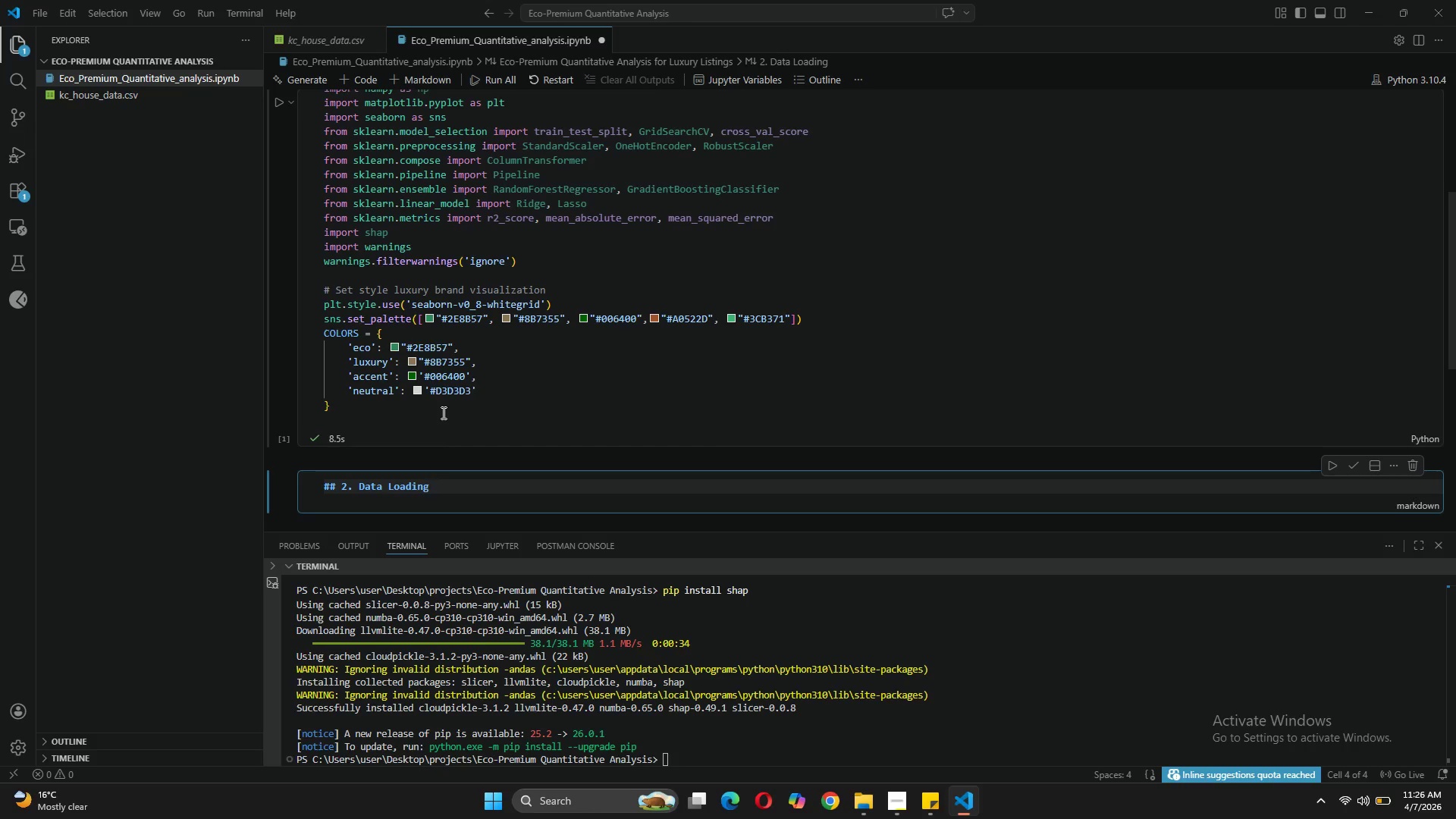 
key(Enter)
 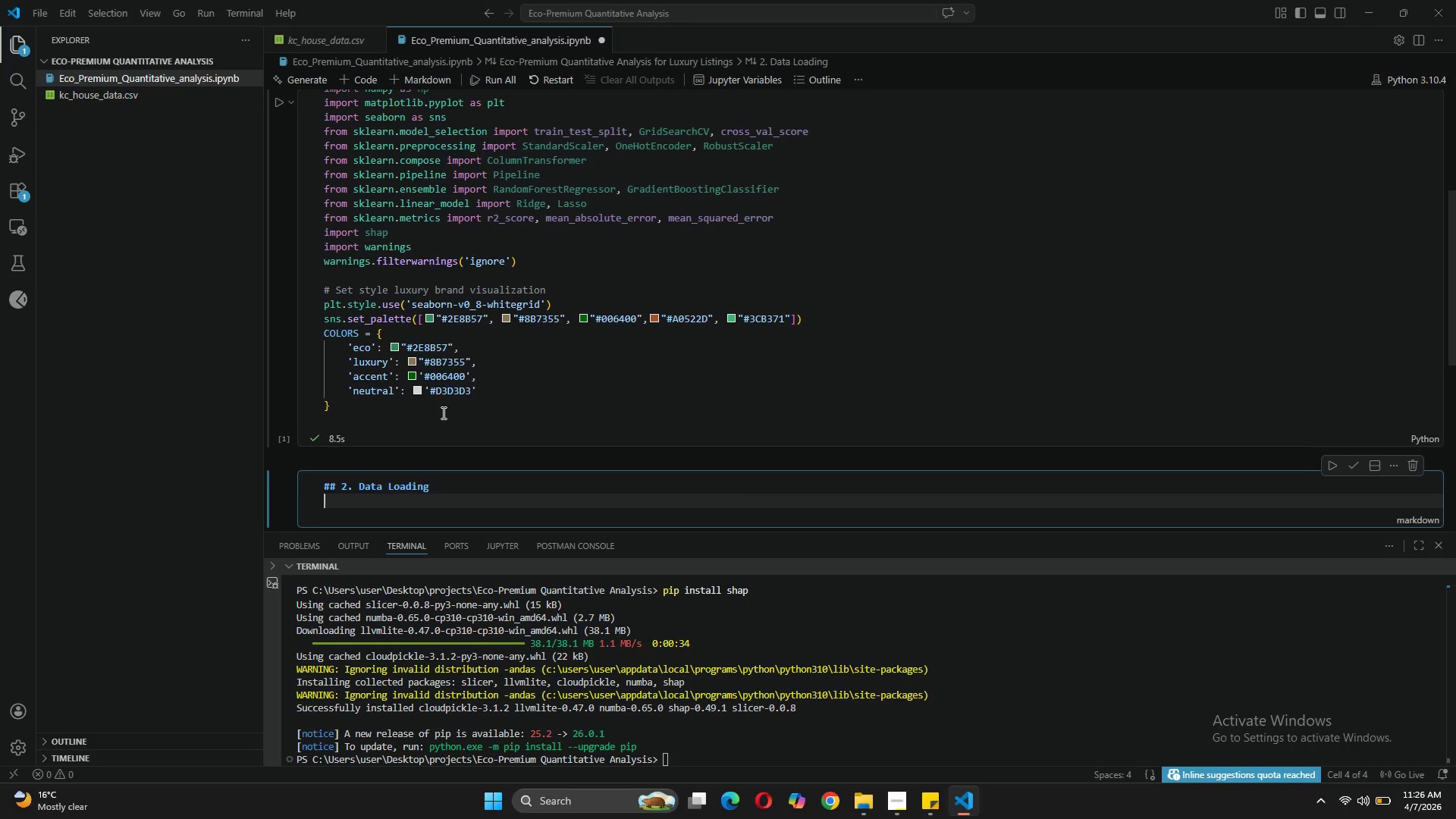 
type(using King c)
key(Backspace)
type(V)
key(Backspace)
type(County Housing )
 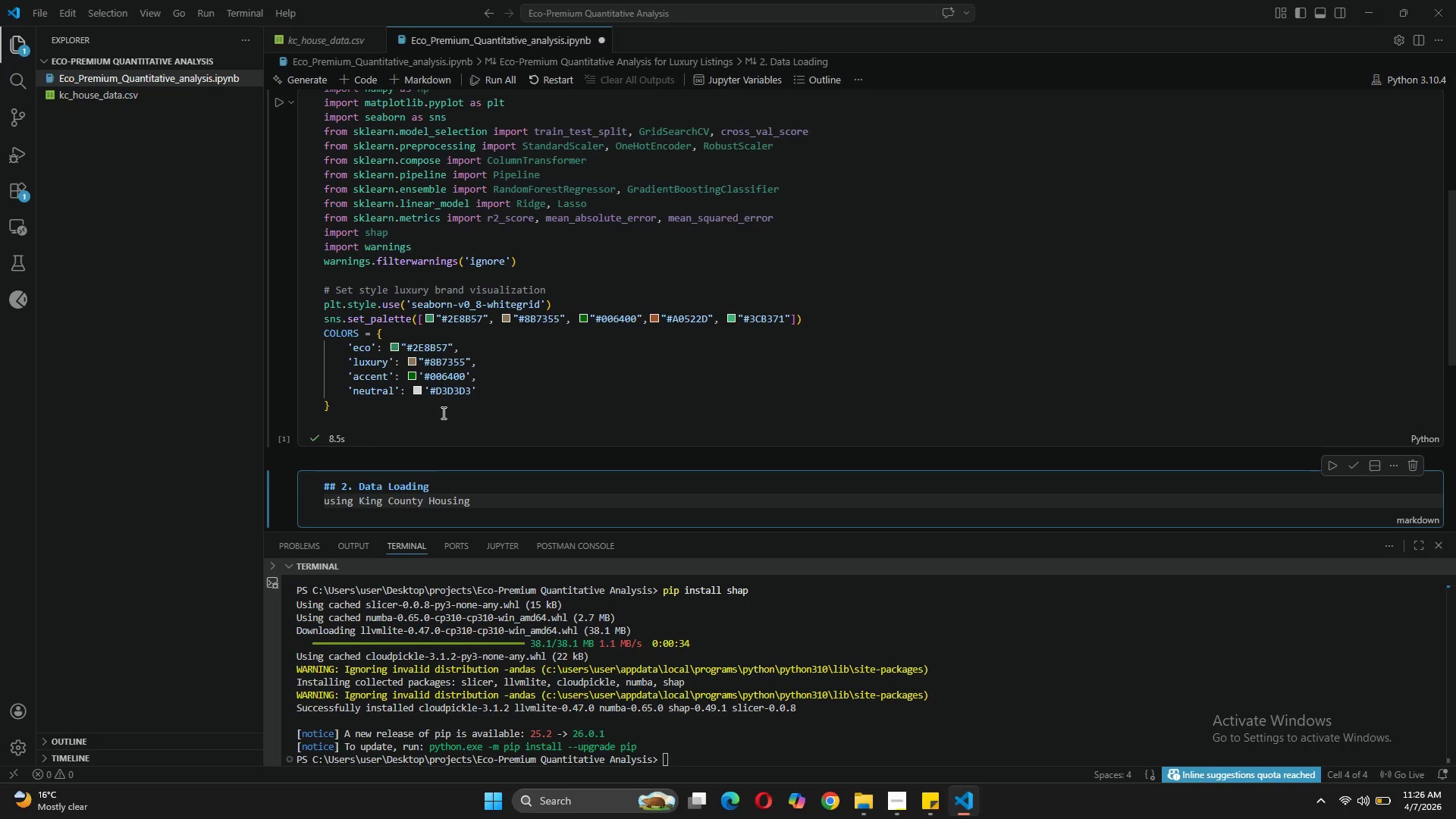 
wait(5.05)
 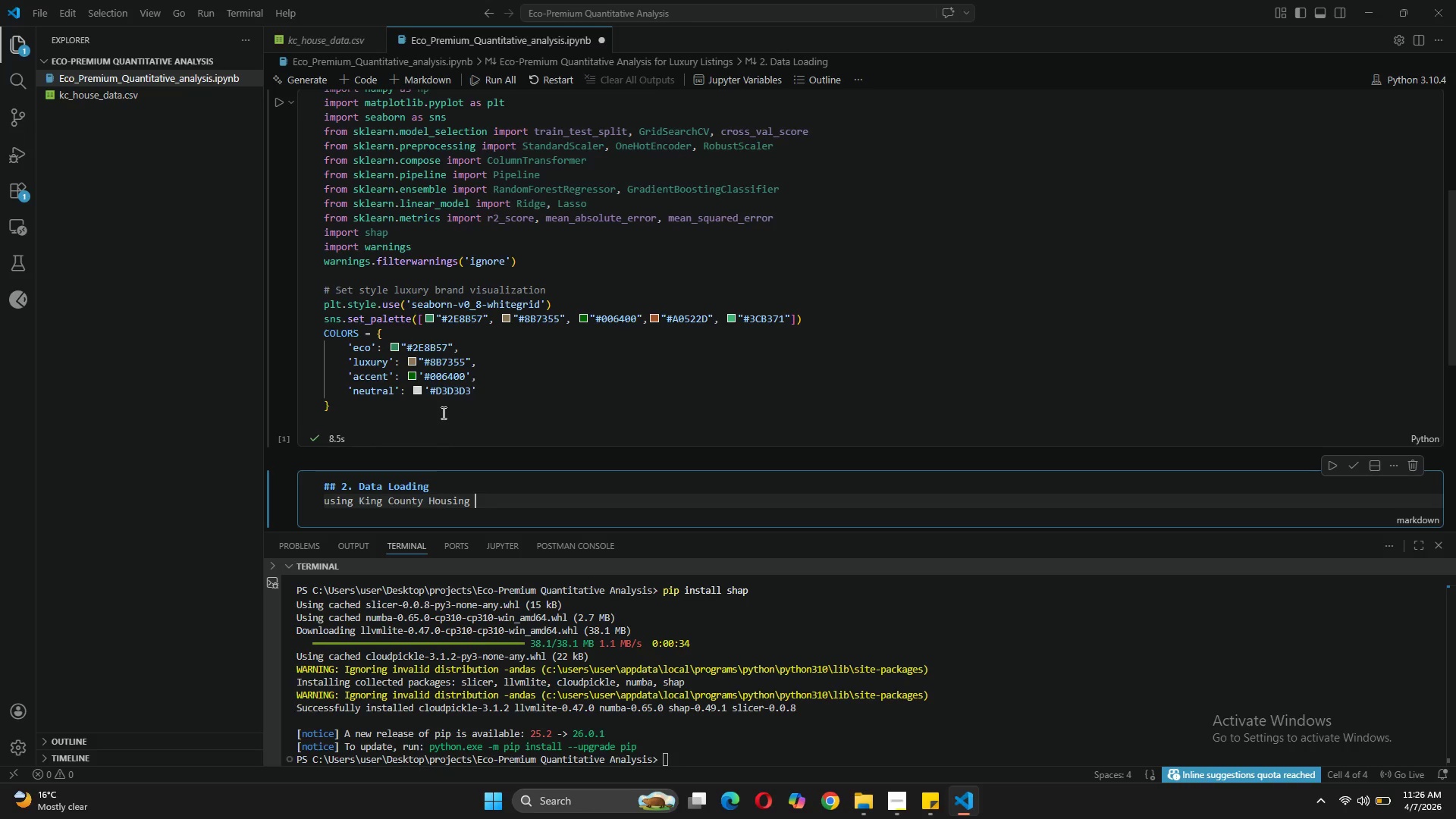 
type(Dataset)
 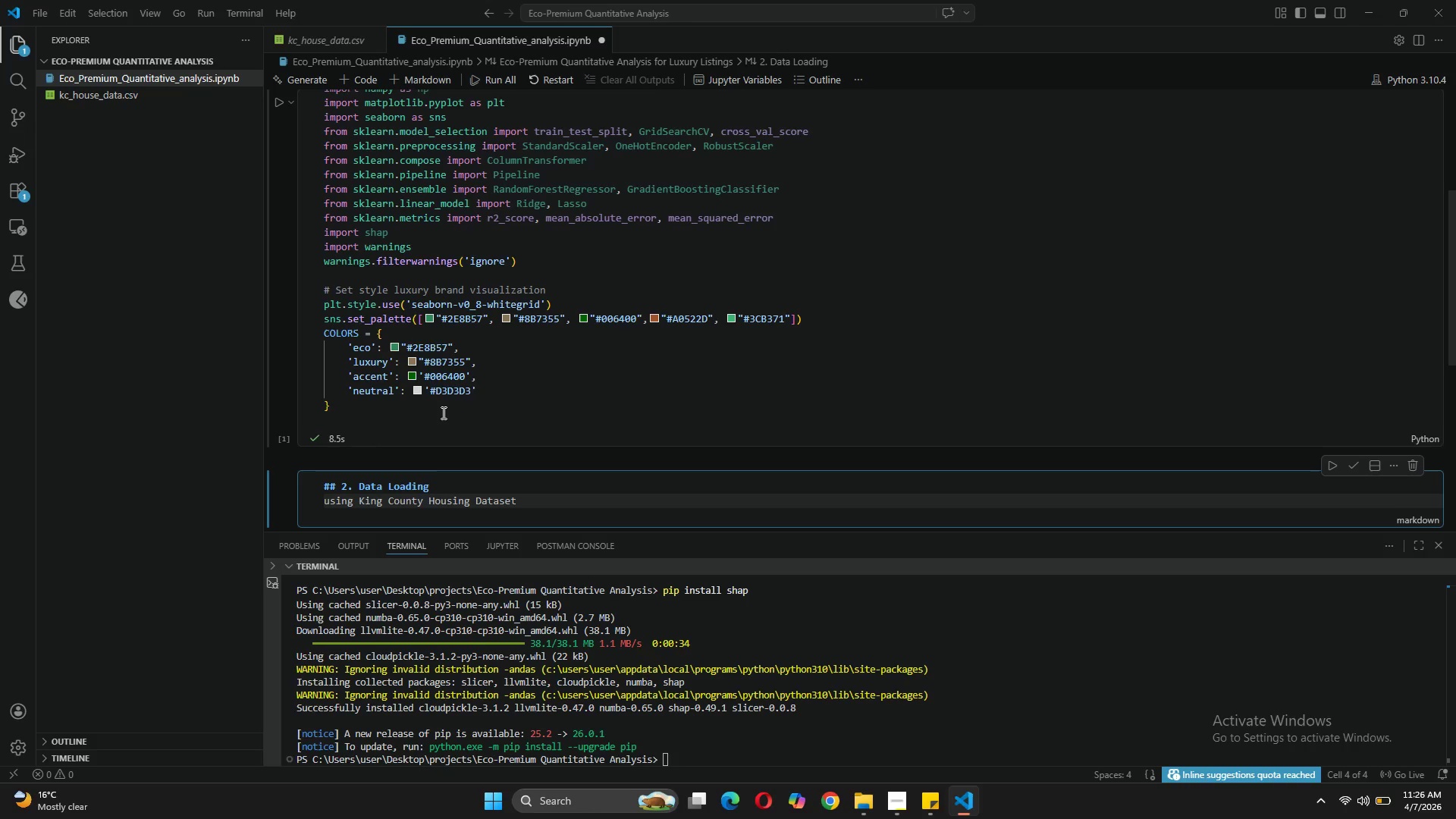 
wait(30.75)
 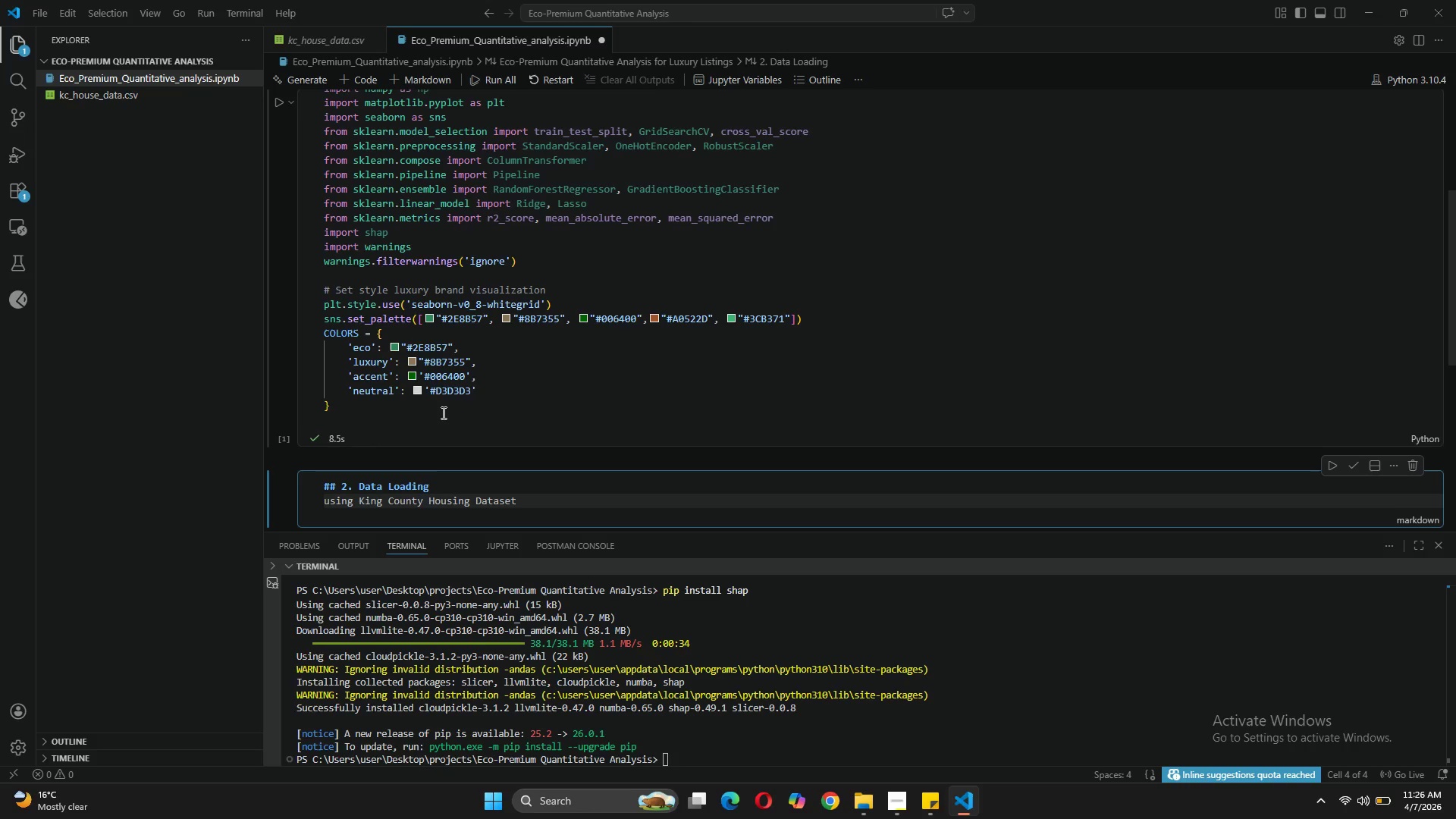 
left_click([1356, 462])
 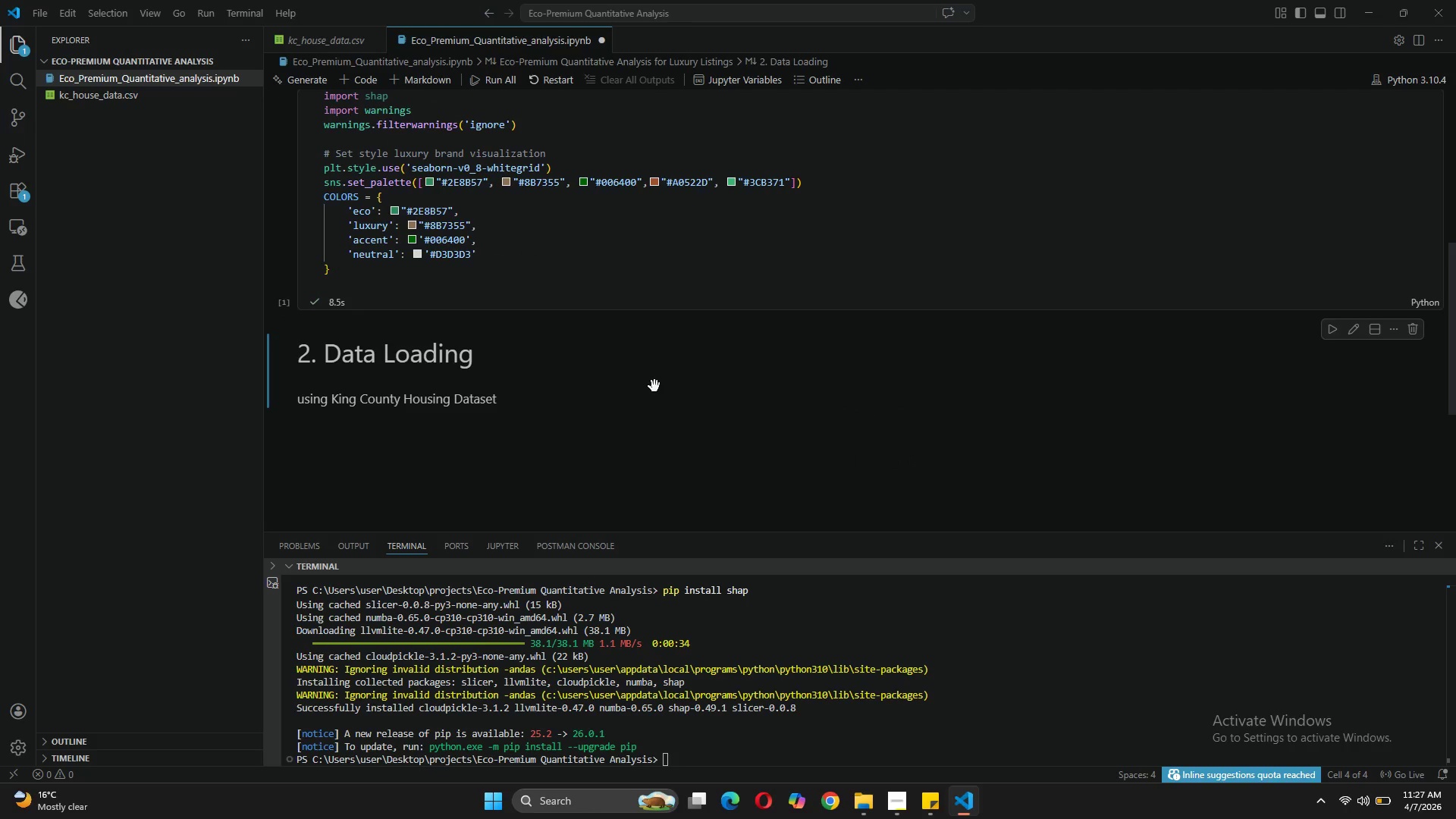 
left_click([529, 373])
 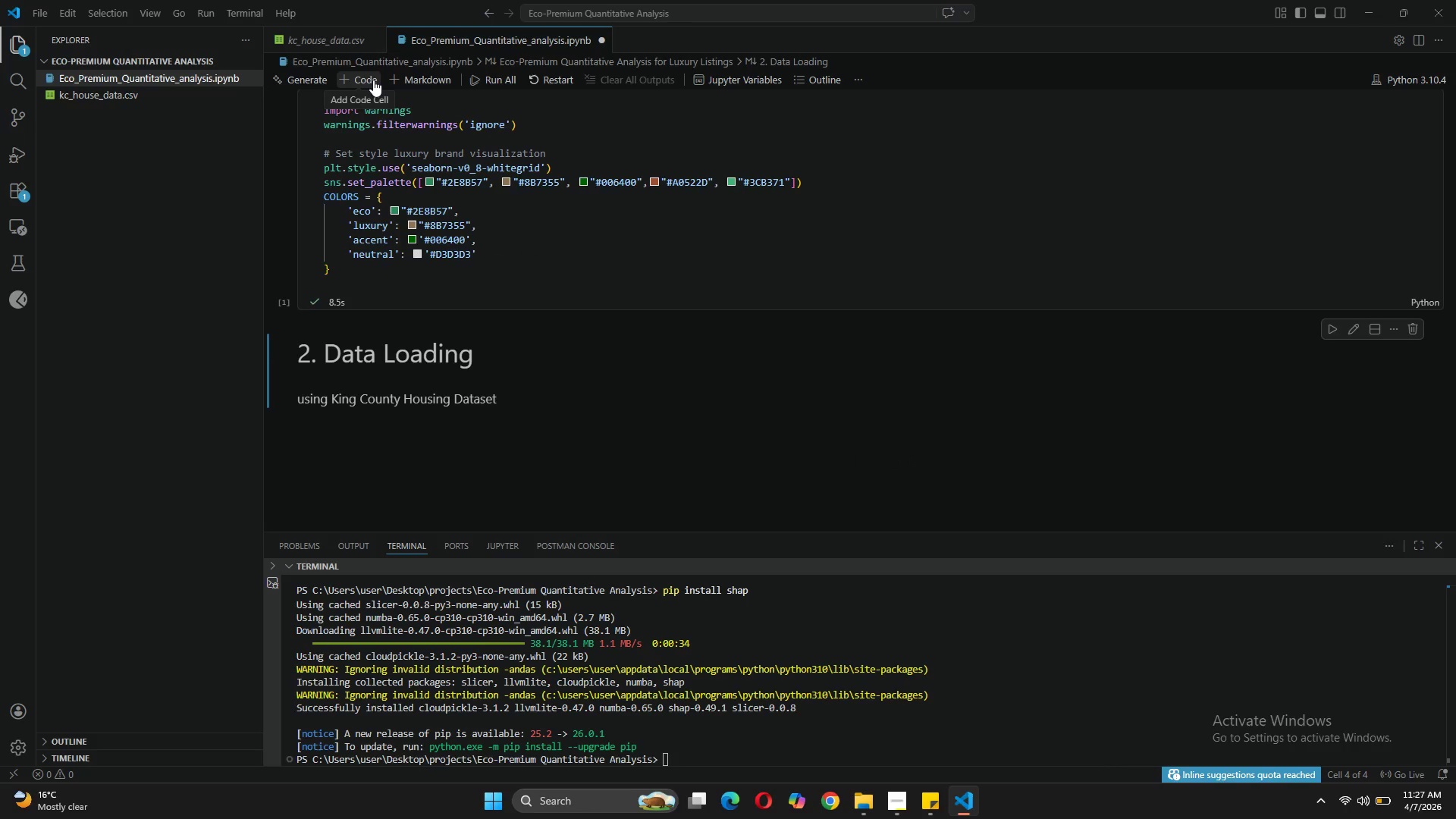 
left_click([372, 80])
 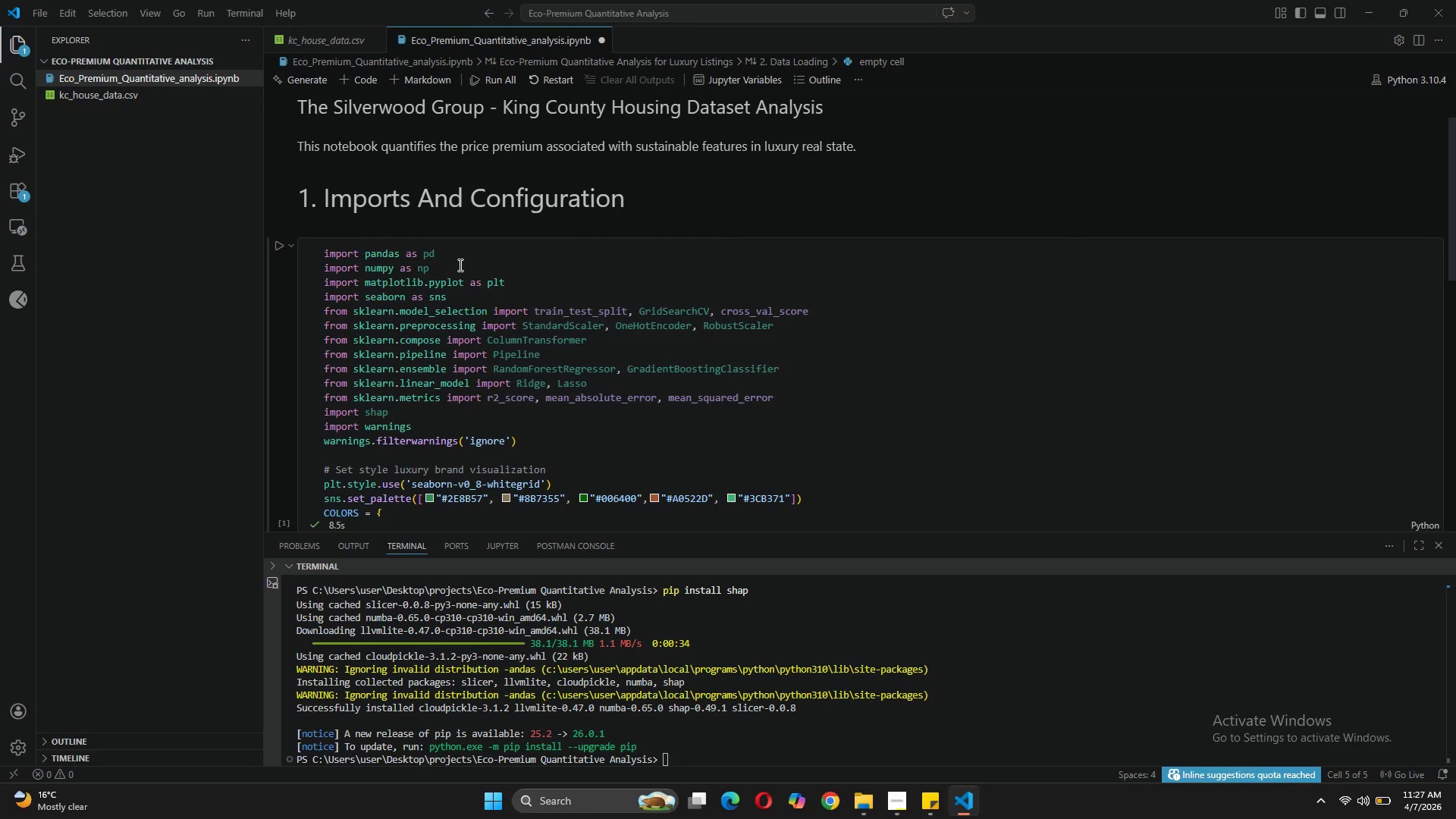 
wait(10.52)
 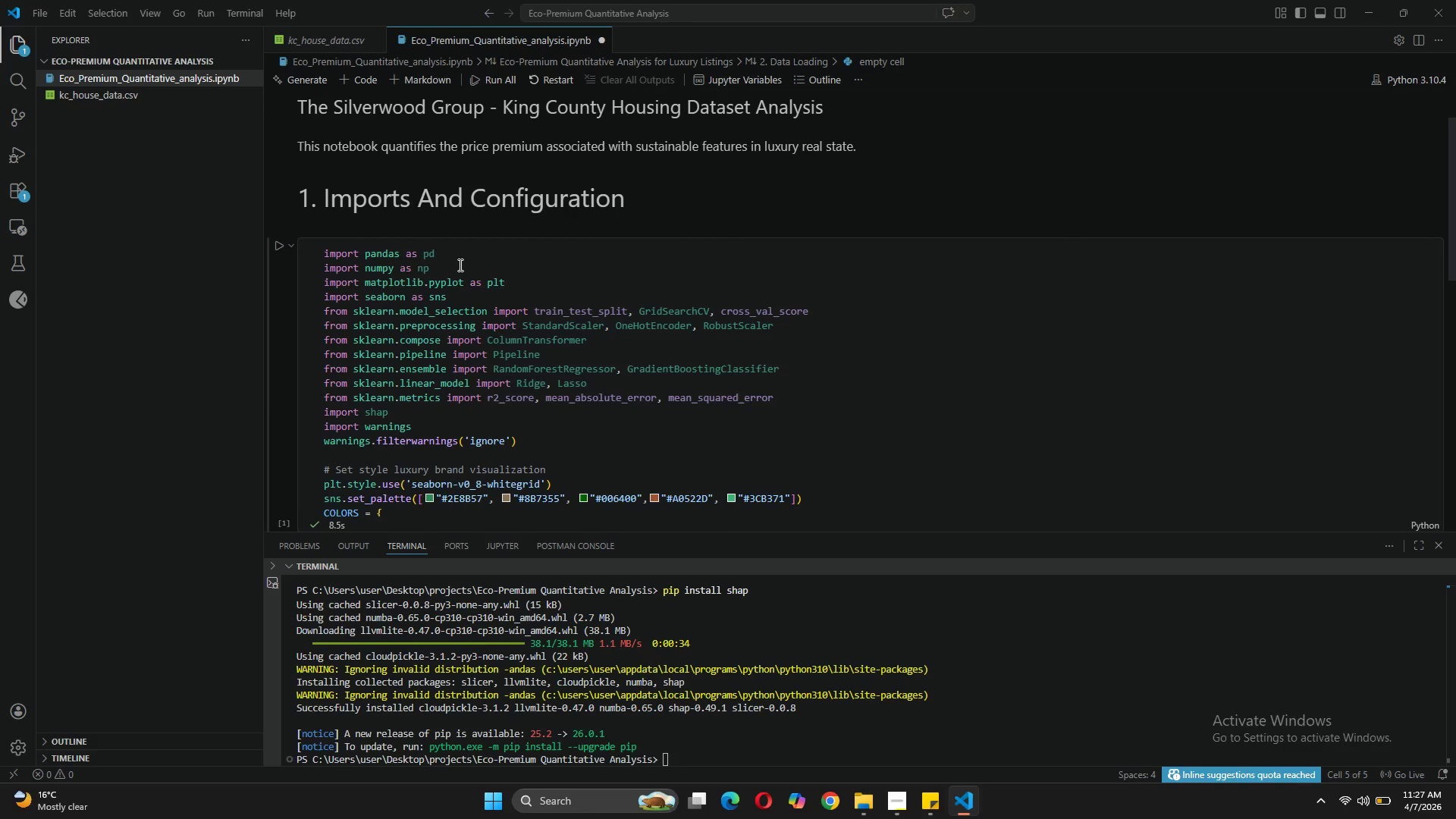 
type(df = pd.read_csv()
 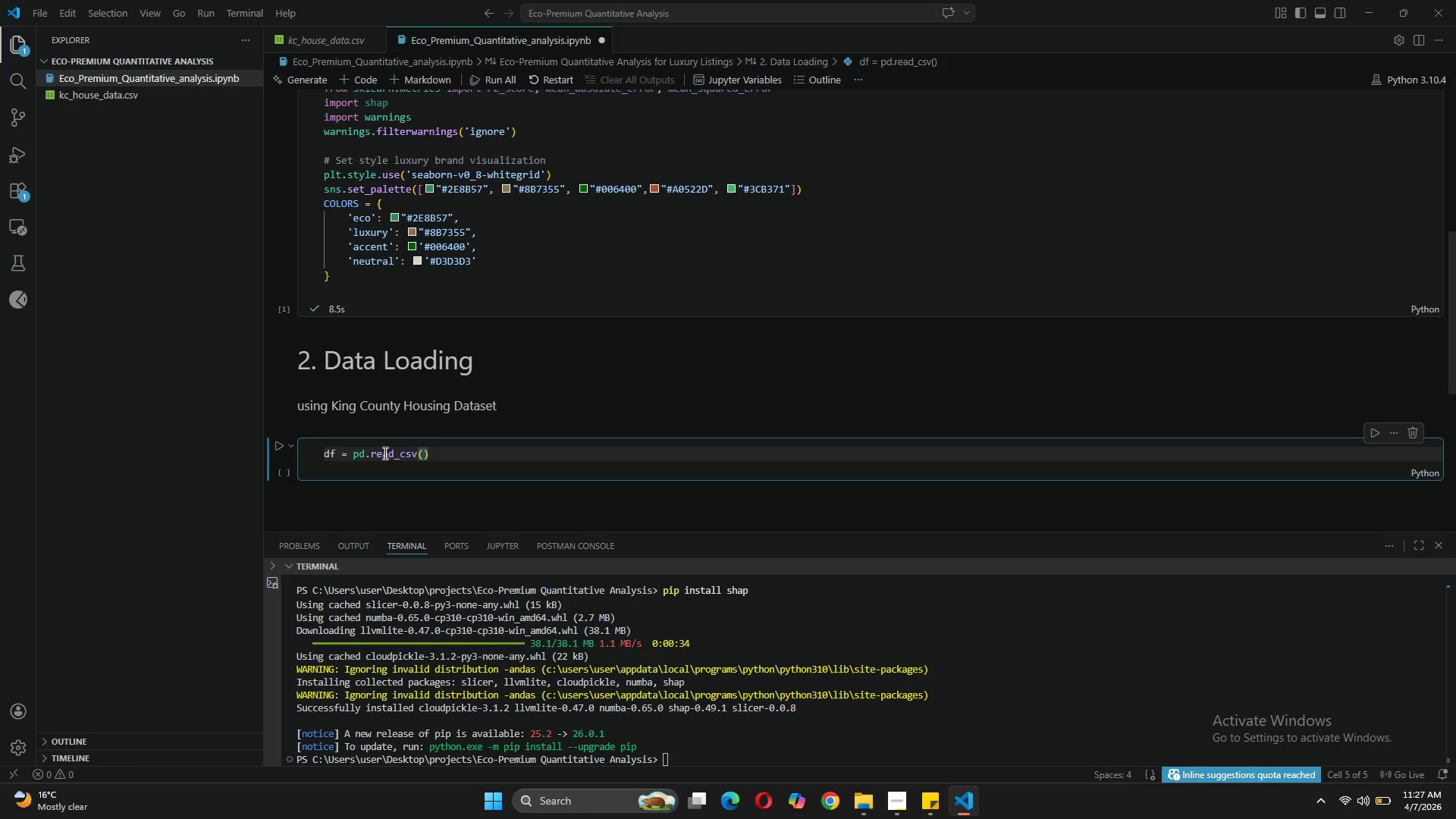 
type(kc_house_data,)
key(Backspace)
type(.)
 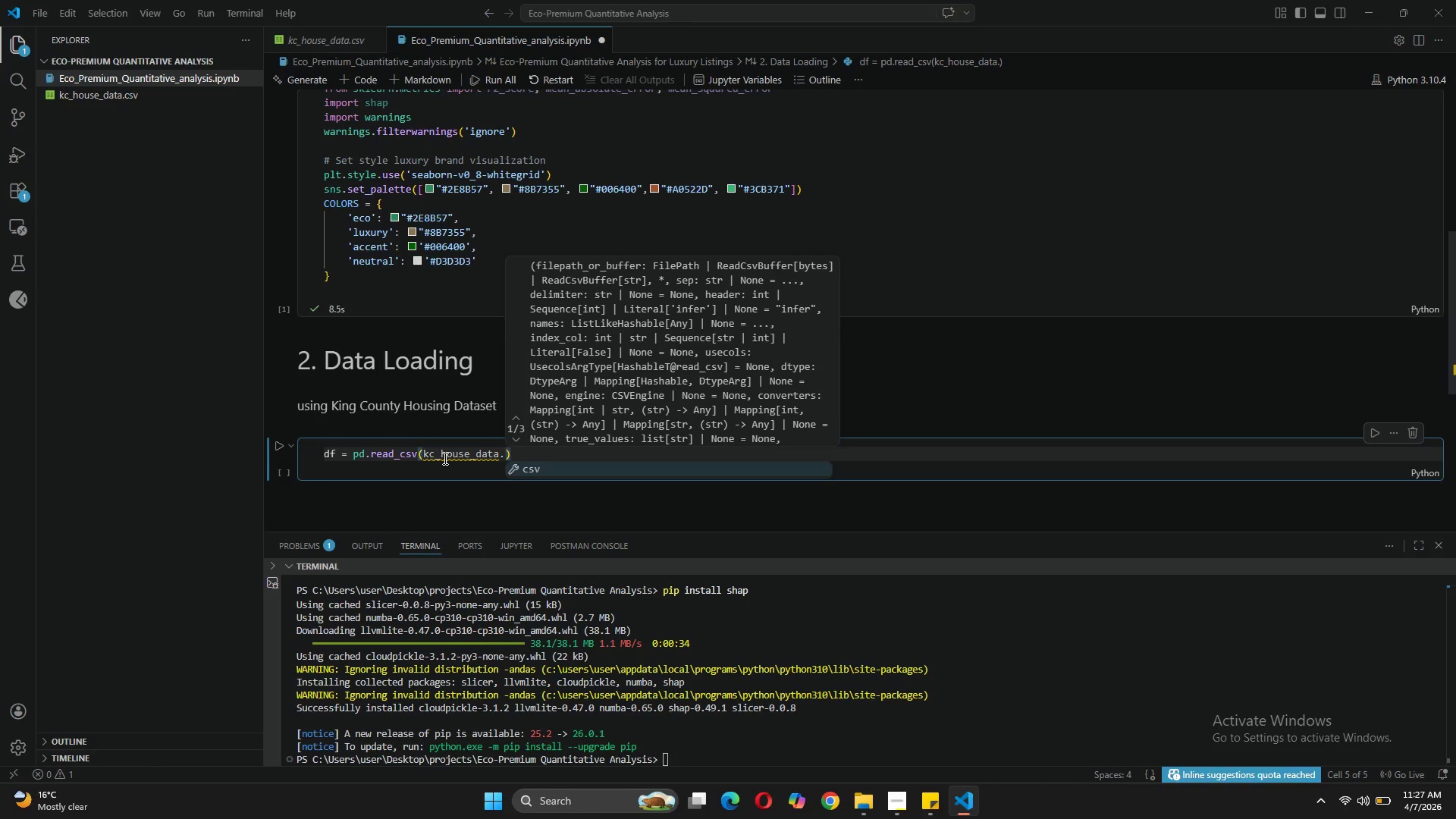 
type(csv)
 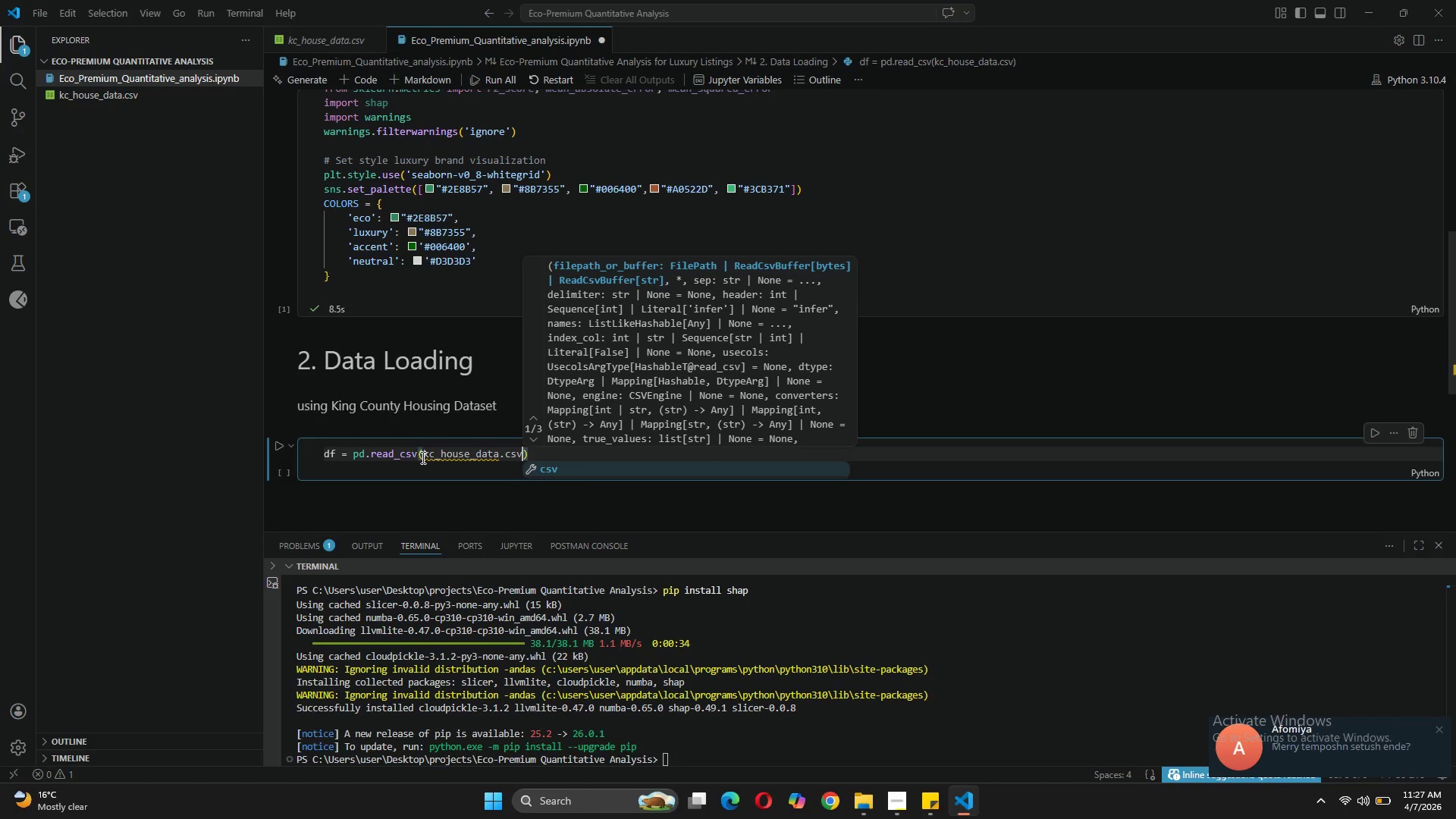 
left_click([423, 457])
 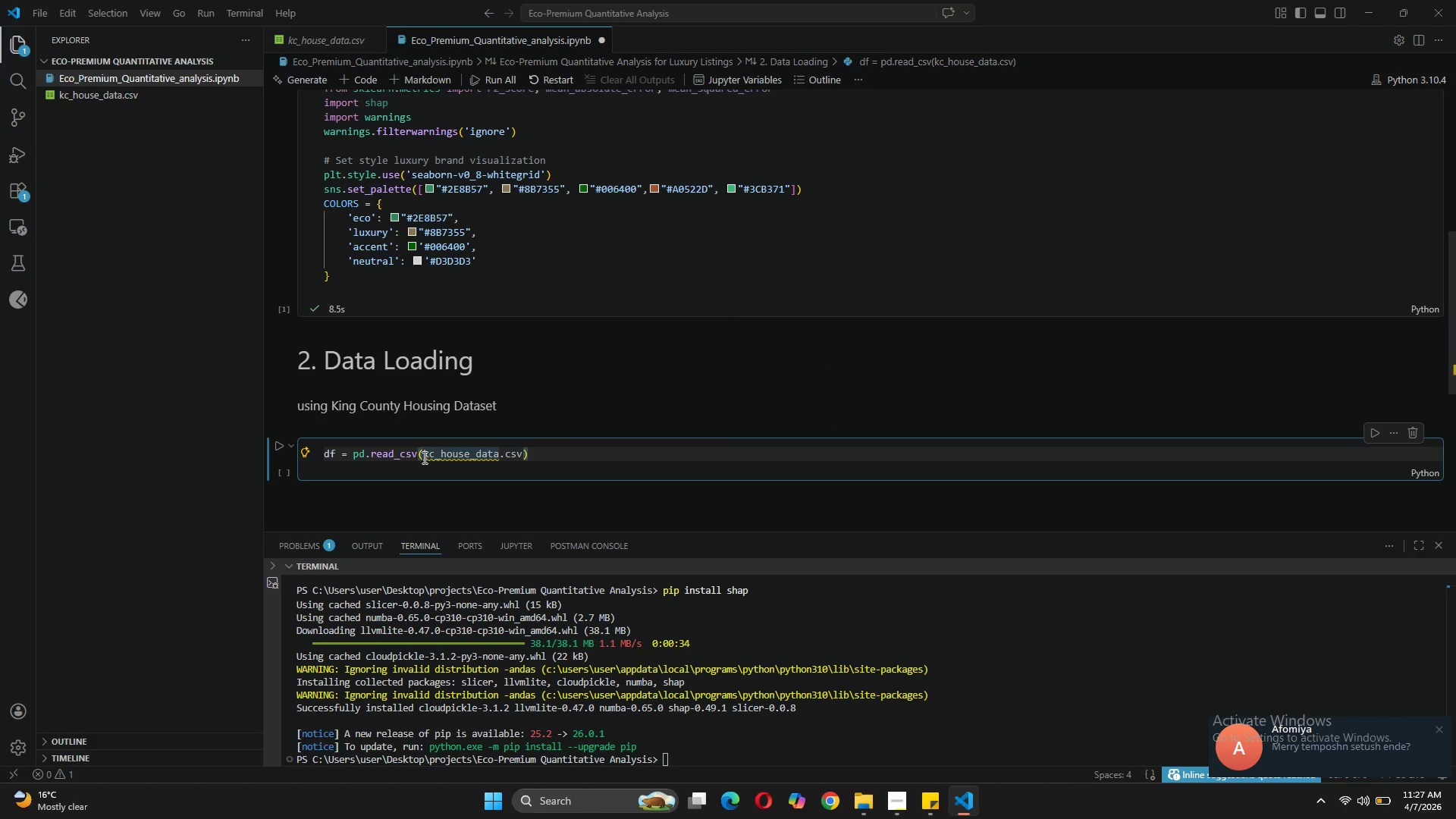 
key(Quote)
 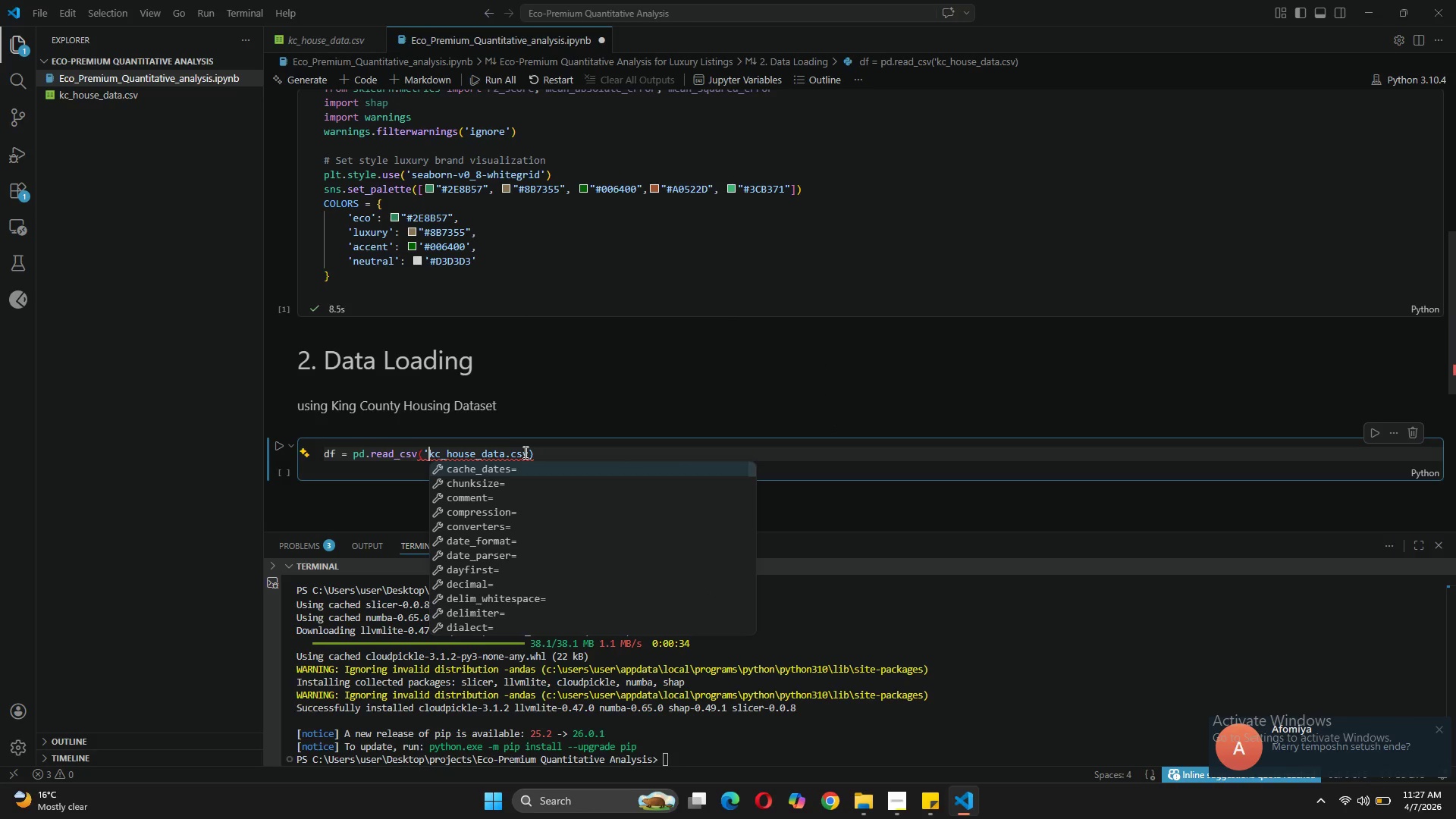 
left_click([529, 453])
 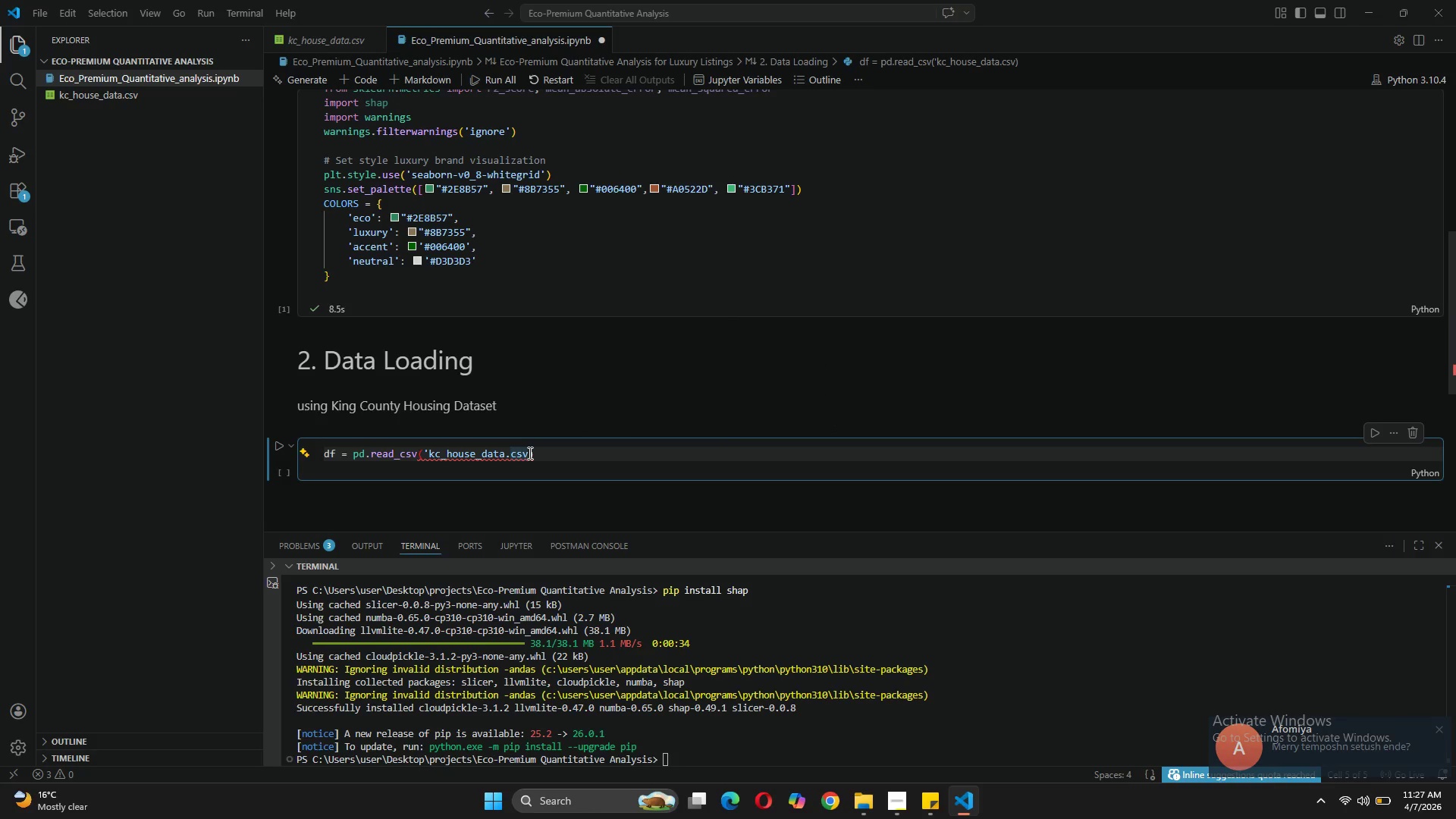 
key(Quote)
 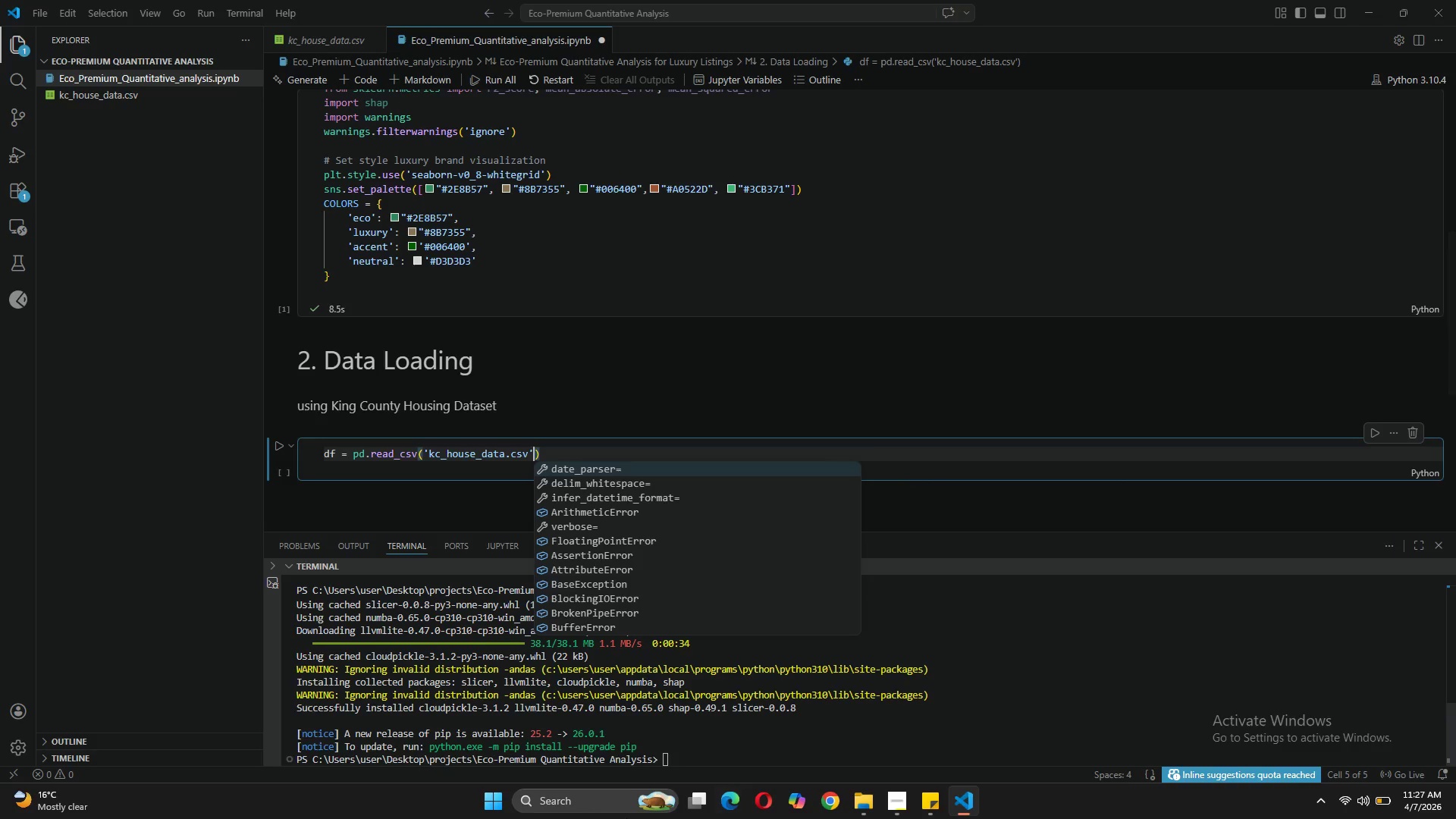 
left_click([619, 807])
 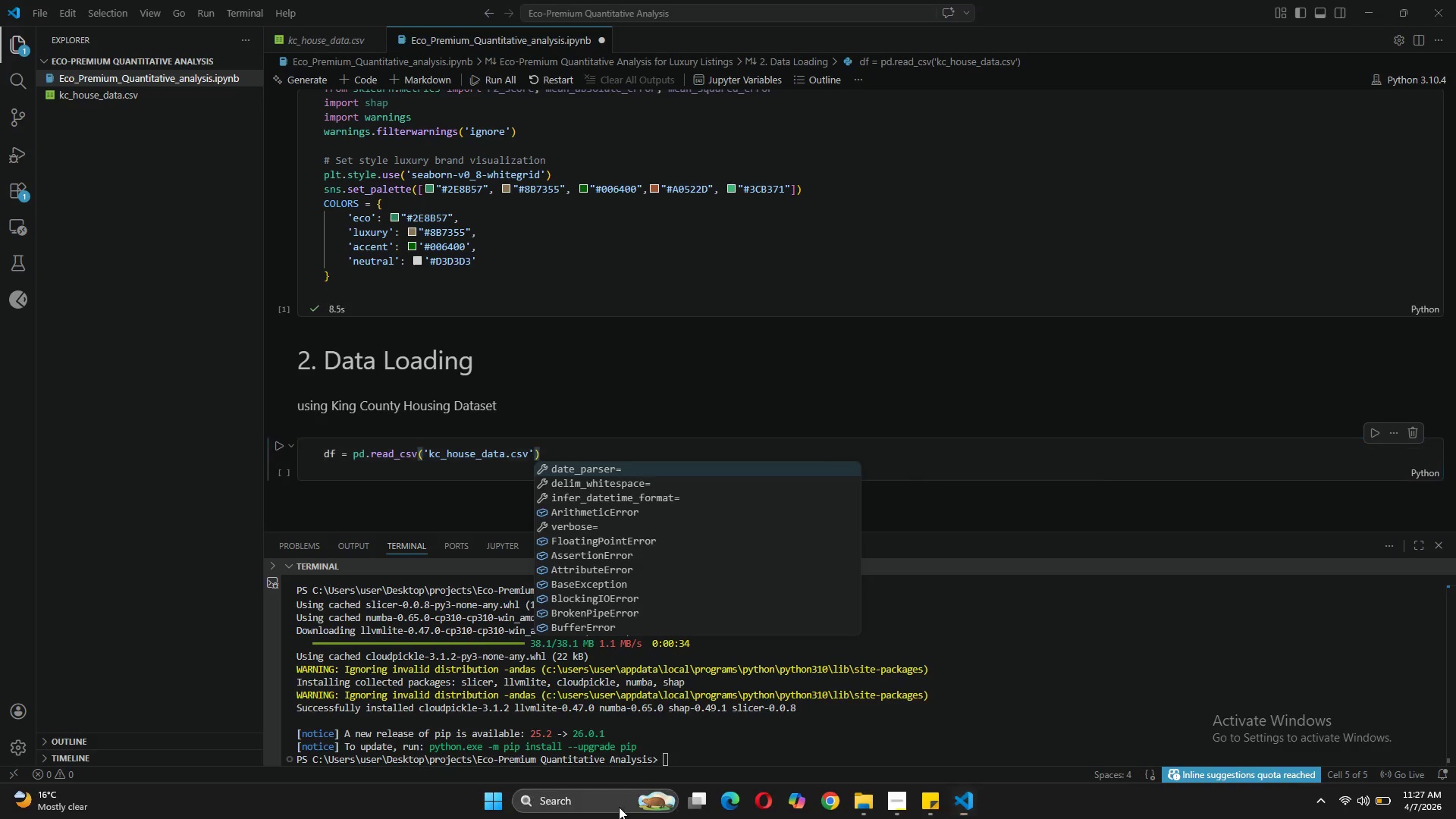 
type(tel)
 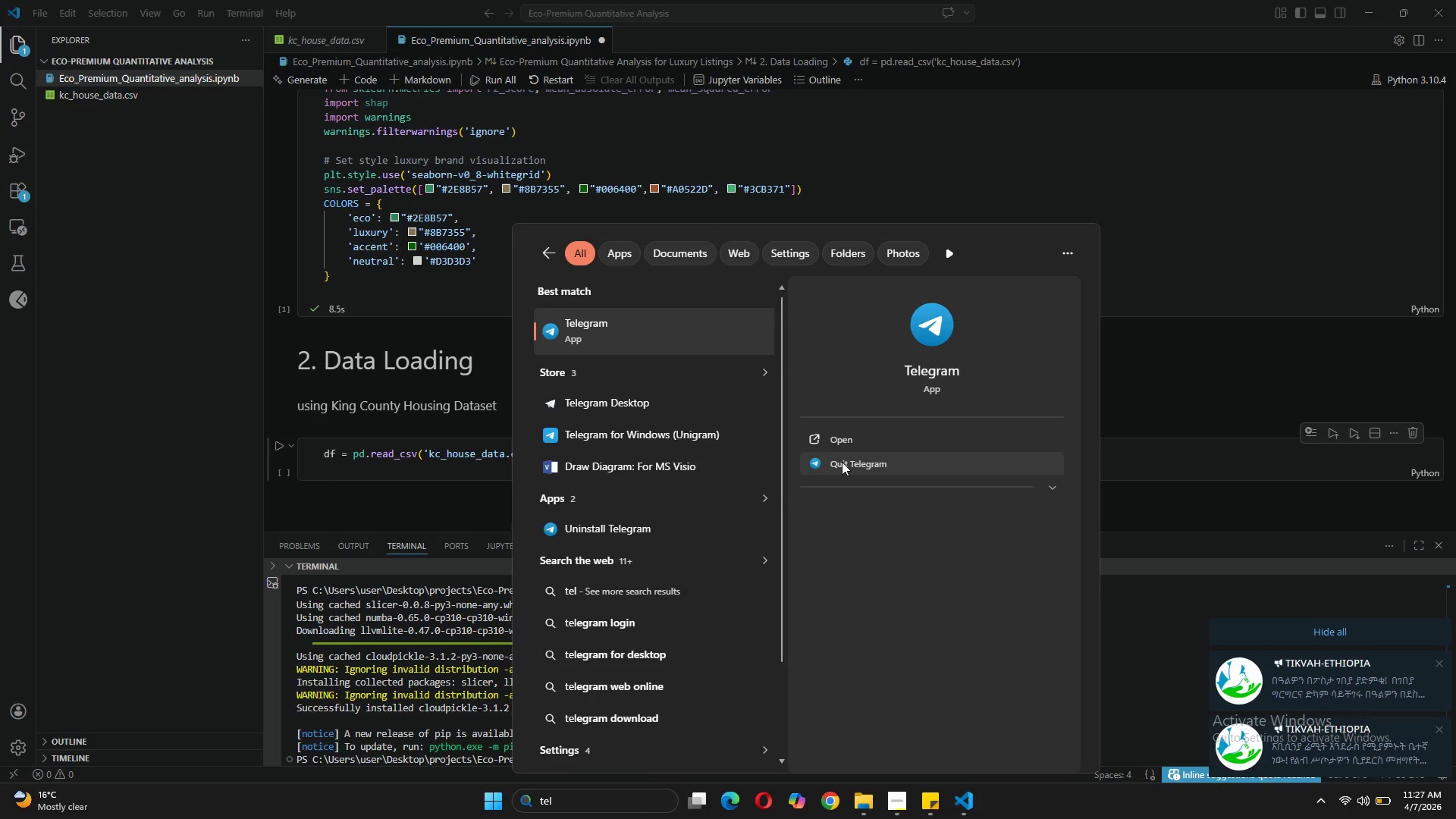 
left_click([842, 462])
 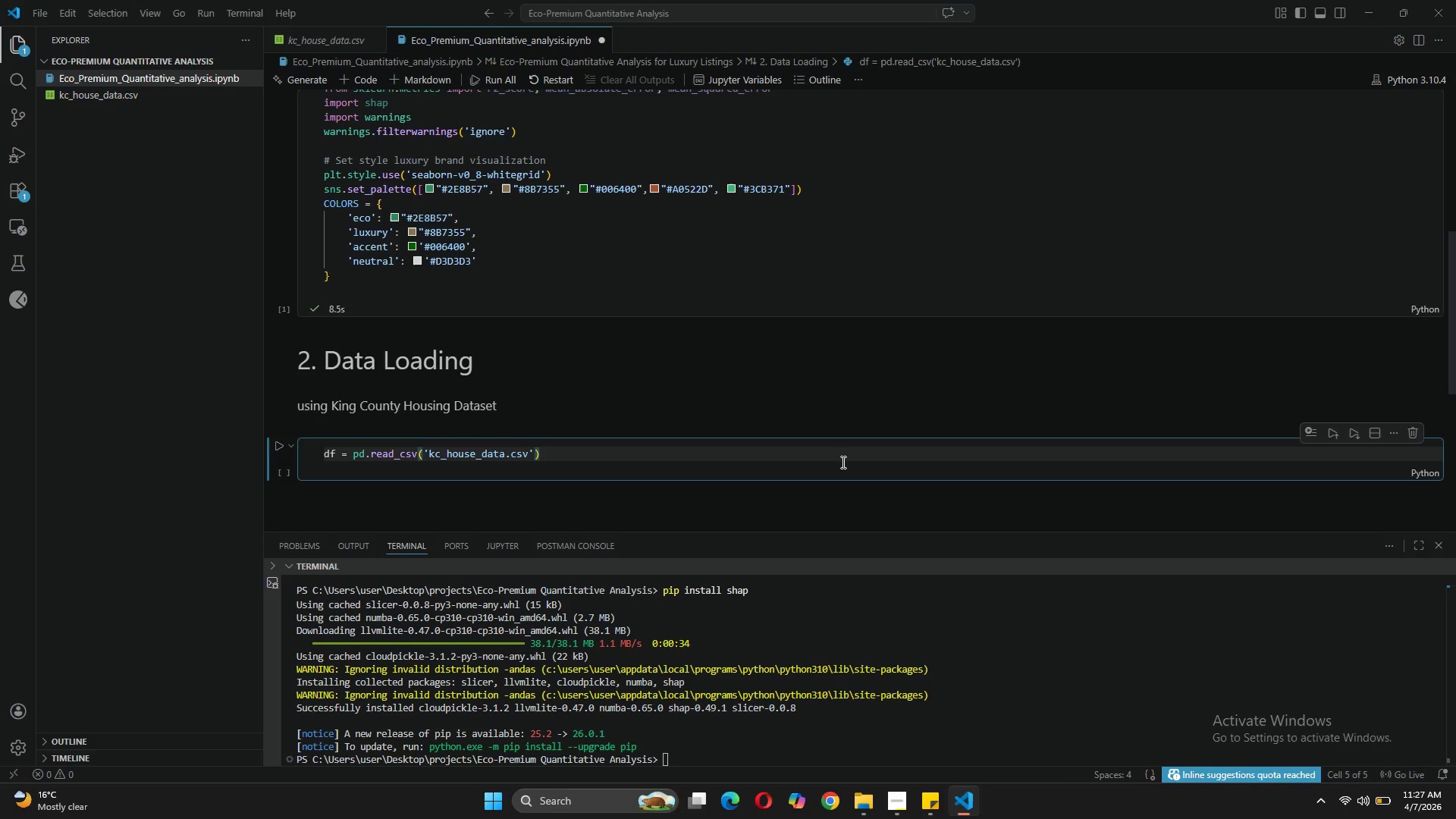 
key(ArrowRight)
 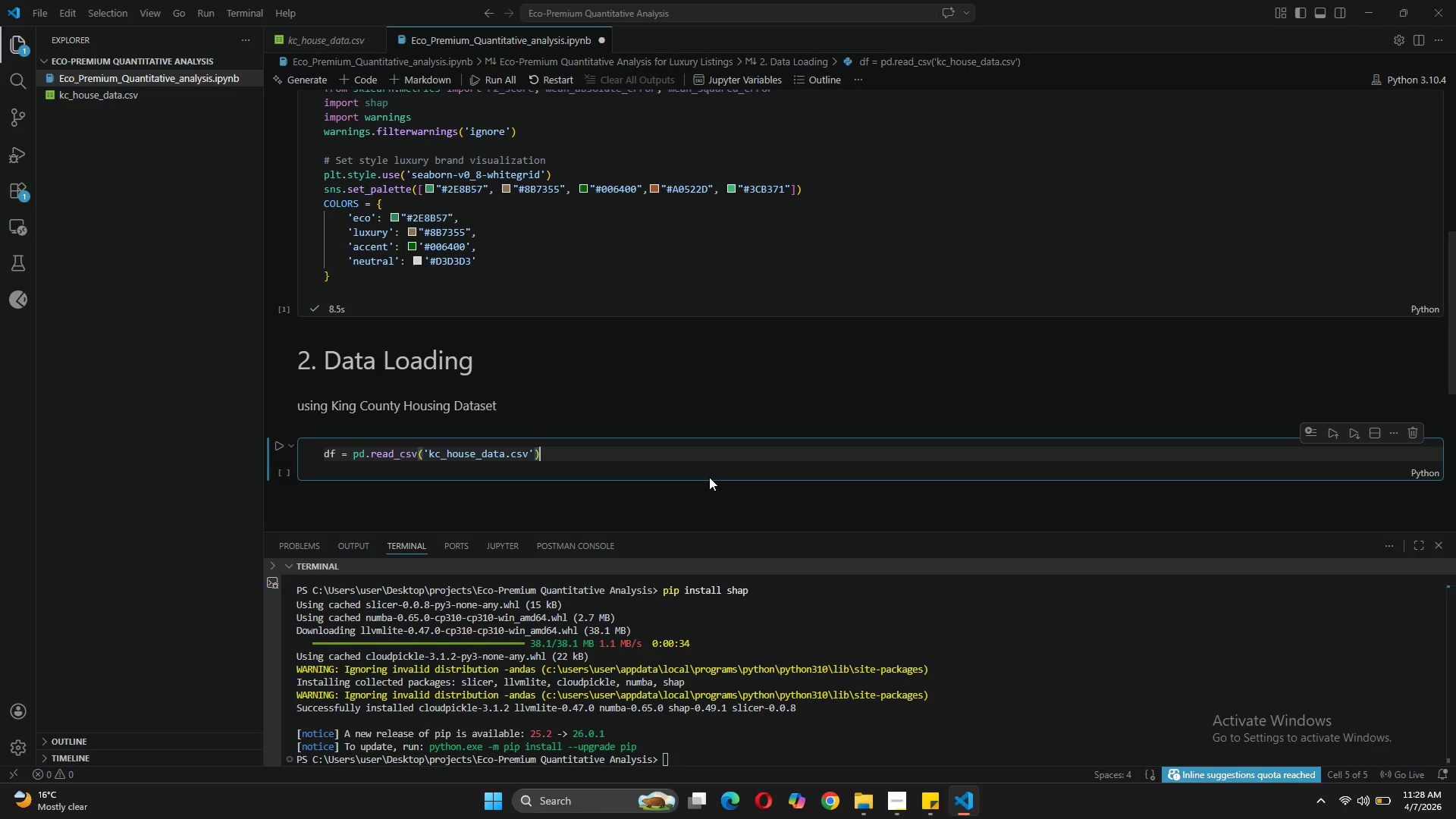 
wait(42.03)
 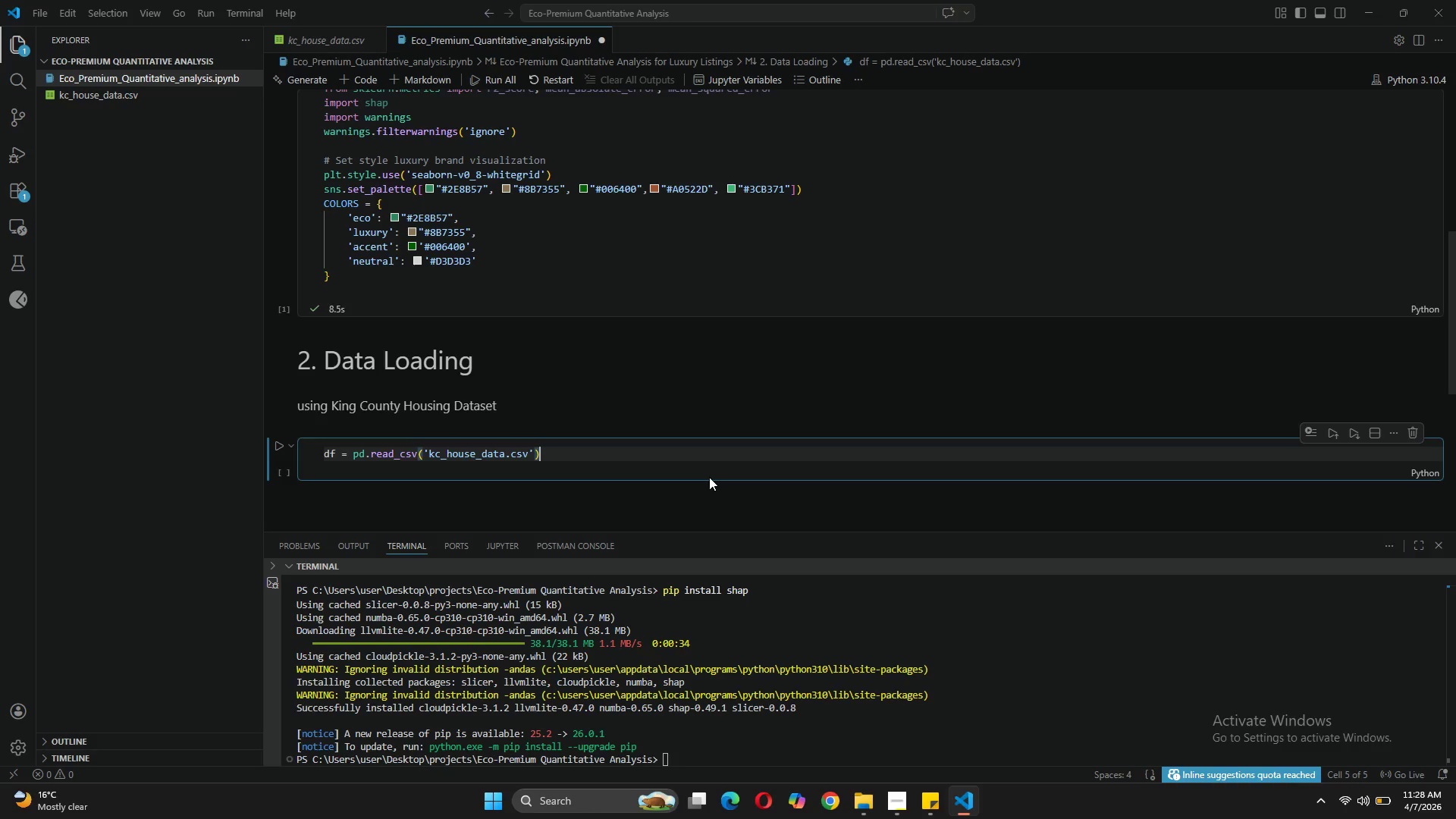 
left_click([900, 805])